 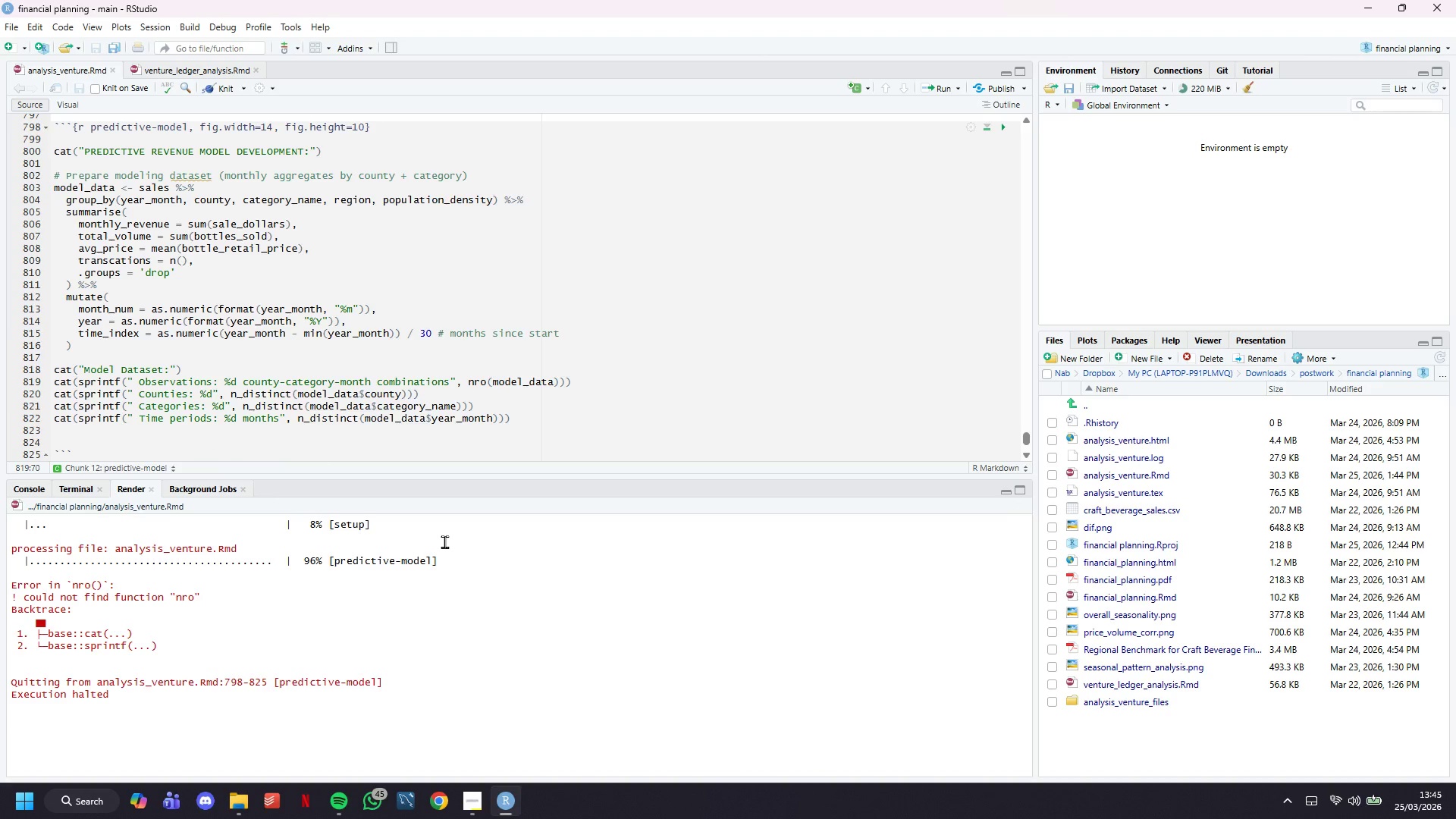 
key(W)
 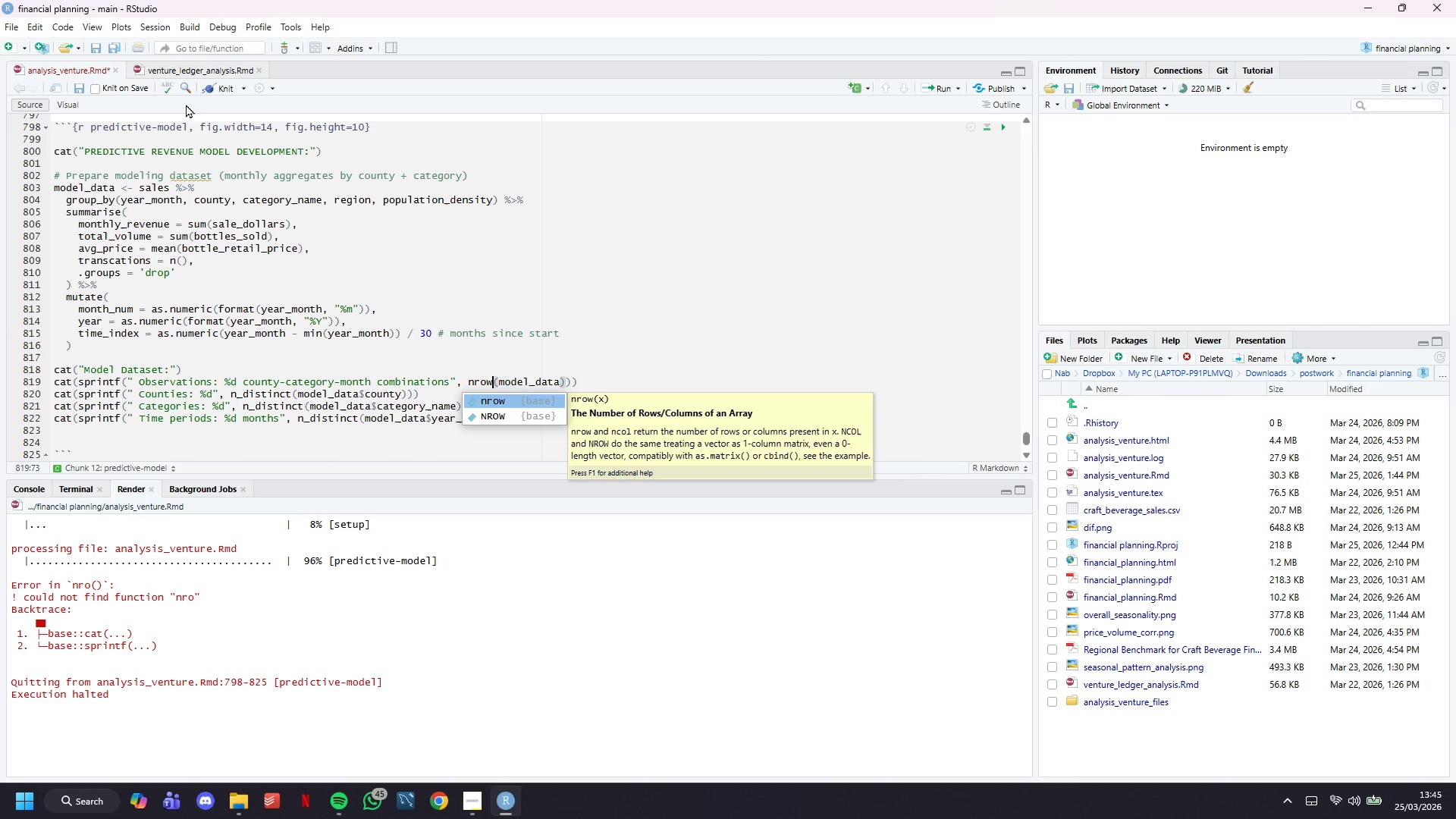 
left_click_drag(start_coordinate=[219, 88], to_coordinate=[237, 89])
 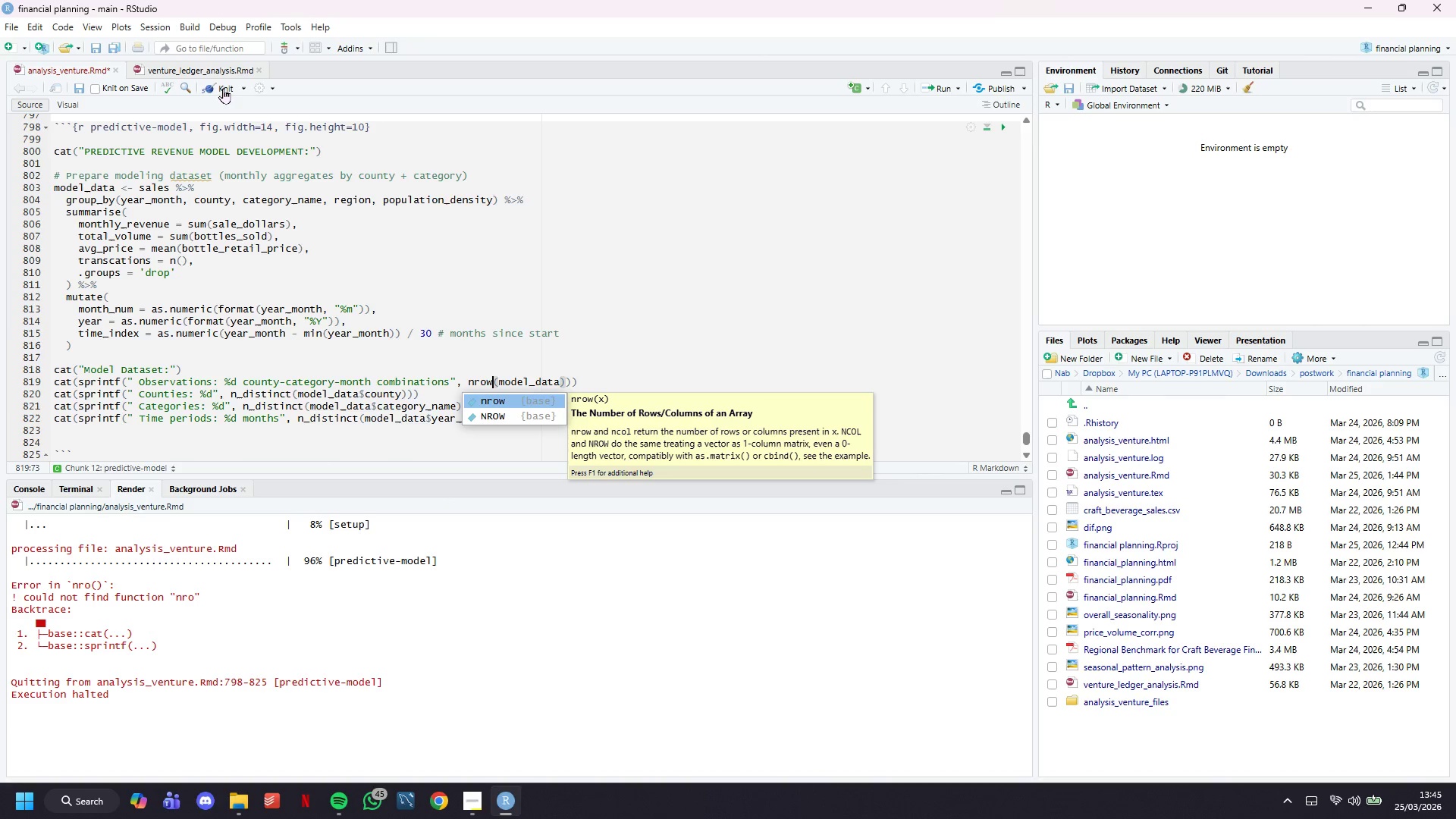 
left_click([223, 88])
 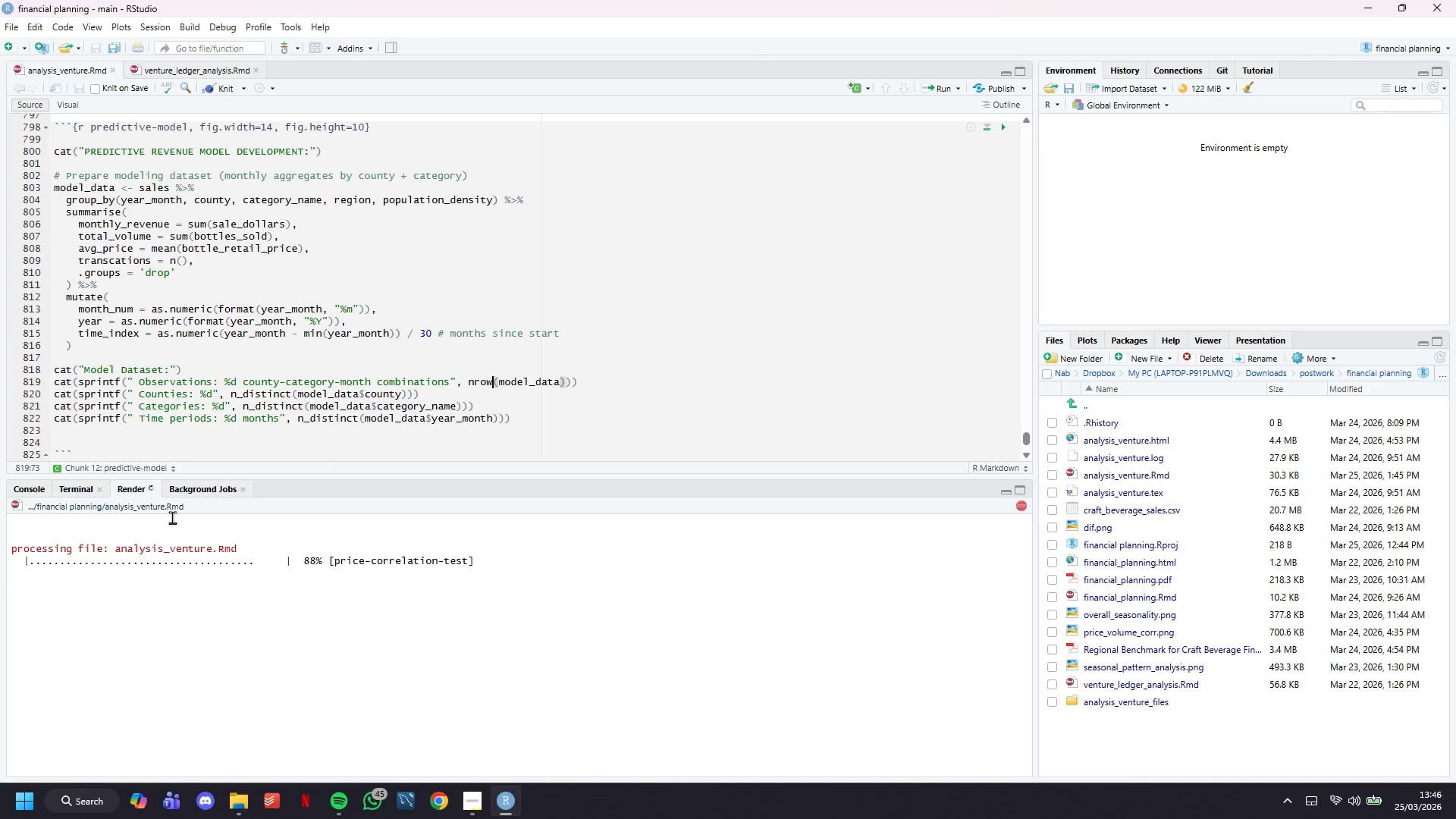 
wait(60.73)
 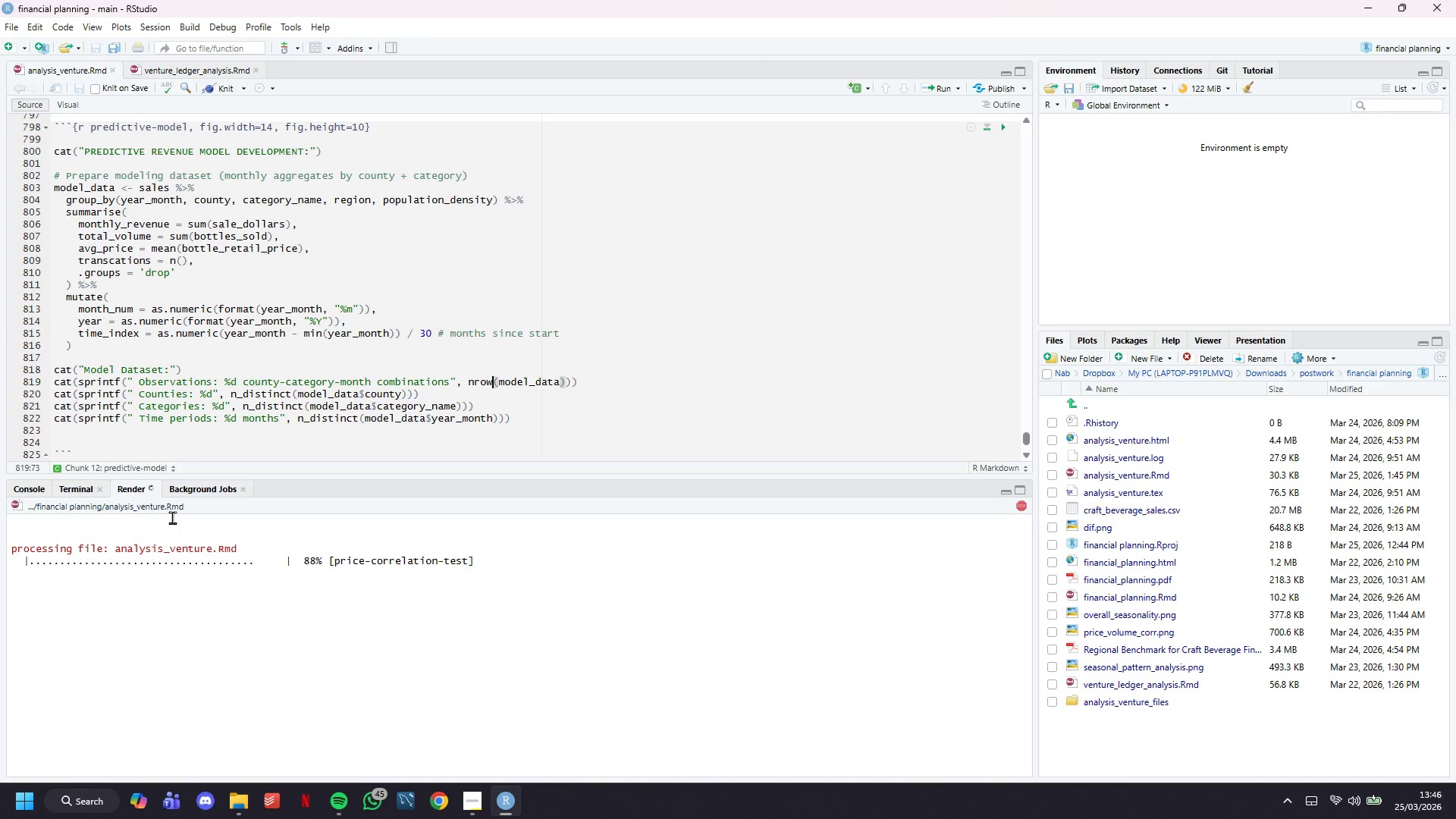 
scroll: coordinate [781, 335], scroll_direction: down, amount: 49.0
 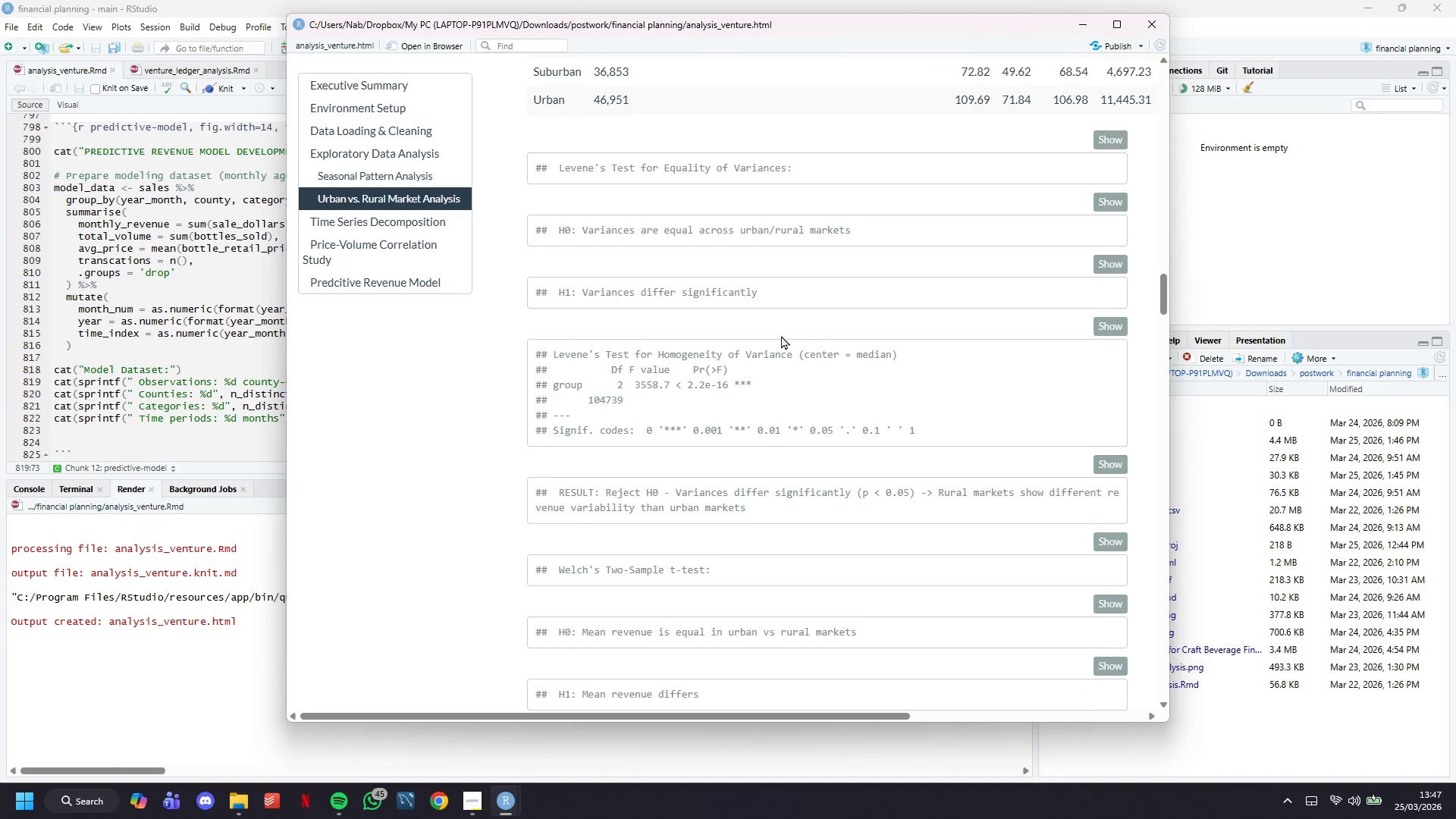 
wait(8.04)
 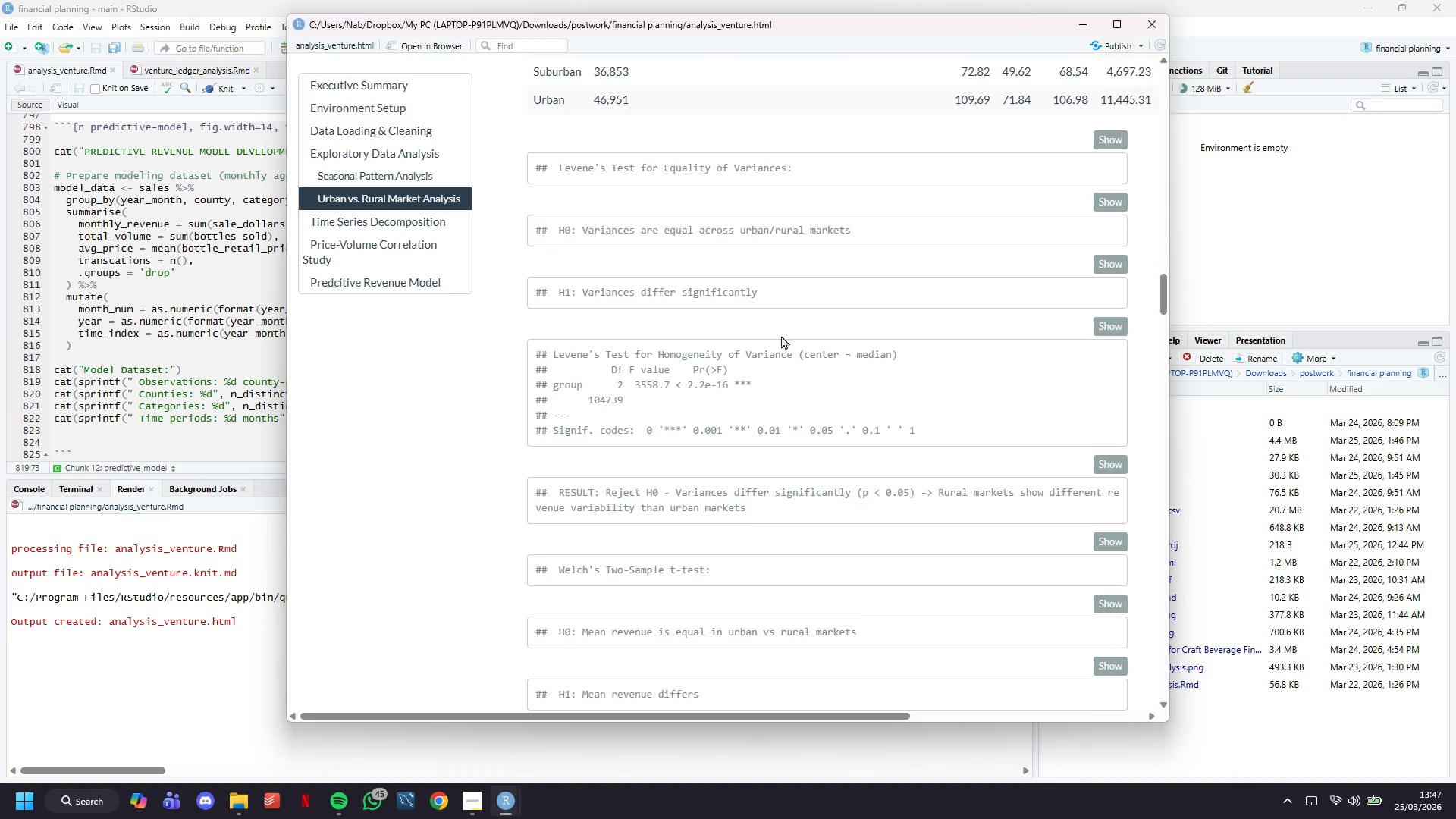 
scroll: coordinate [781, 335], scroll_direction: down, amount: 89.0
 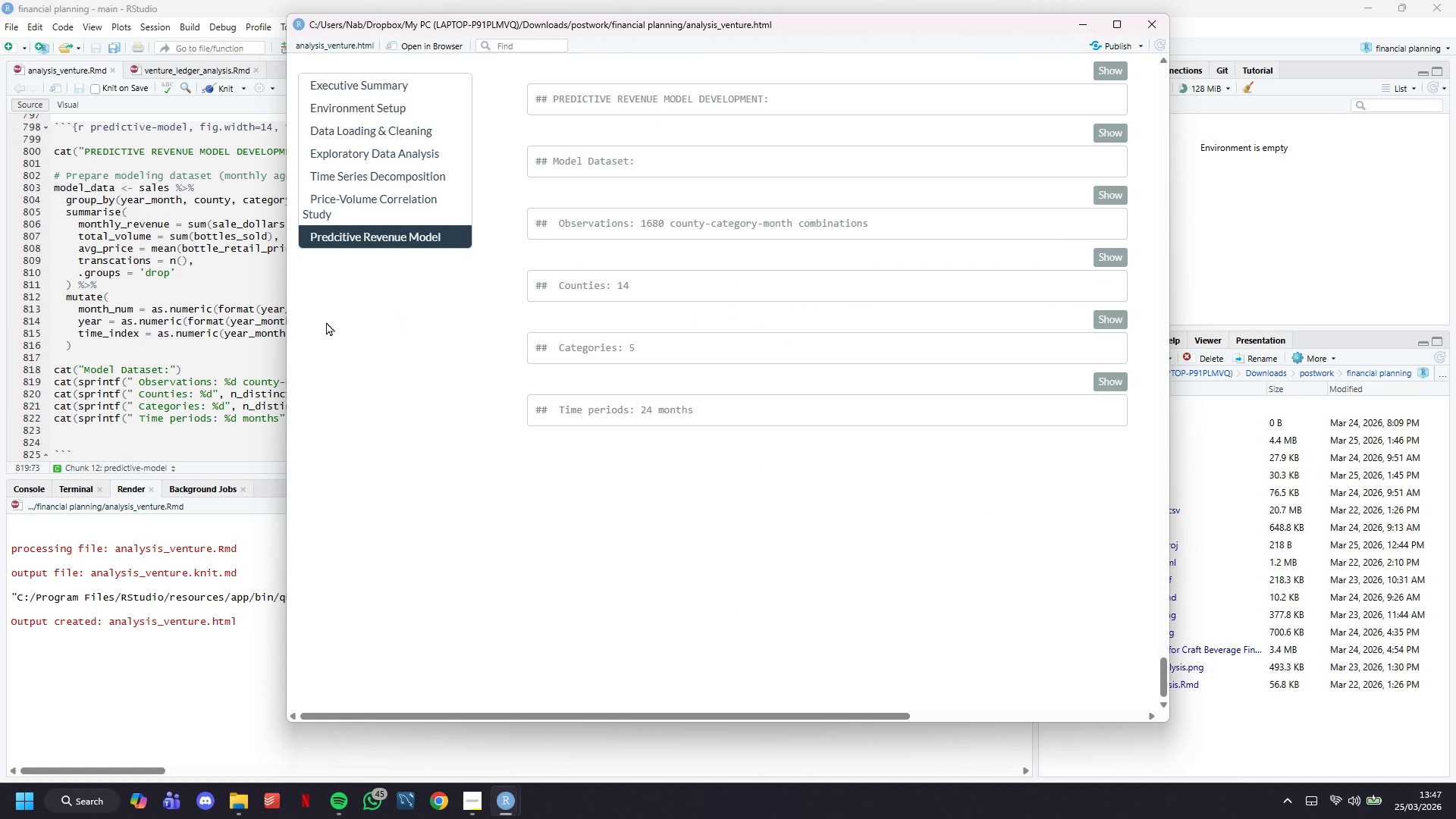 
left_click([305, 322])
 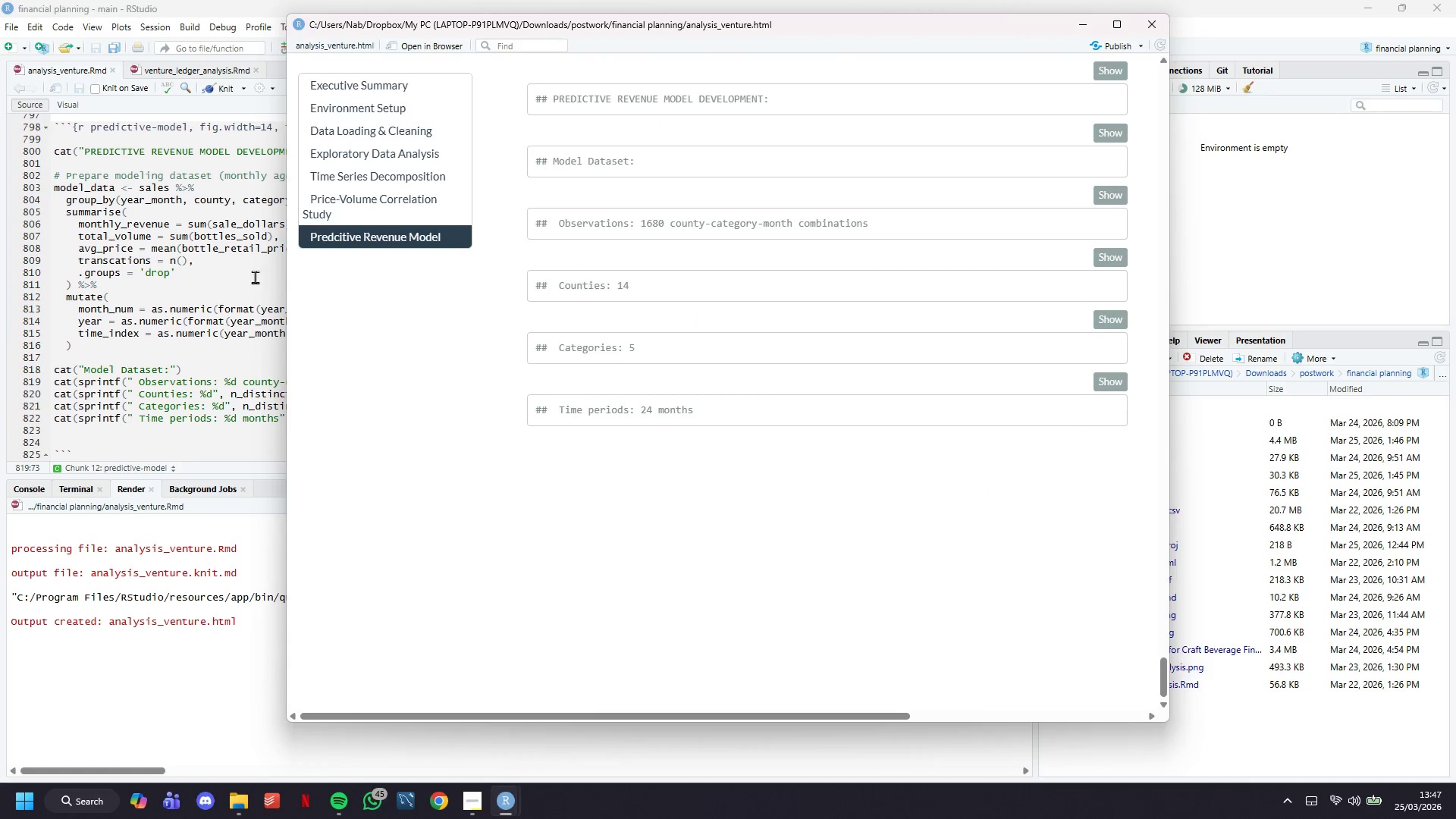 
left_click([255, 277])
 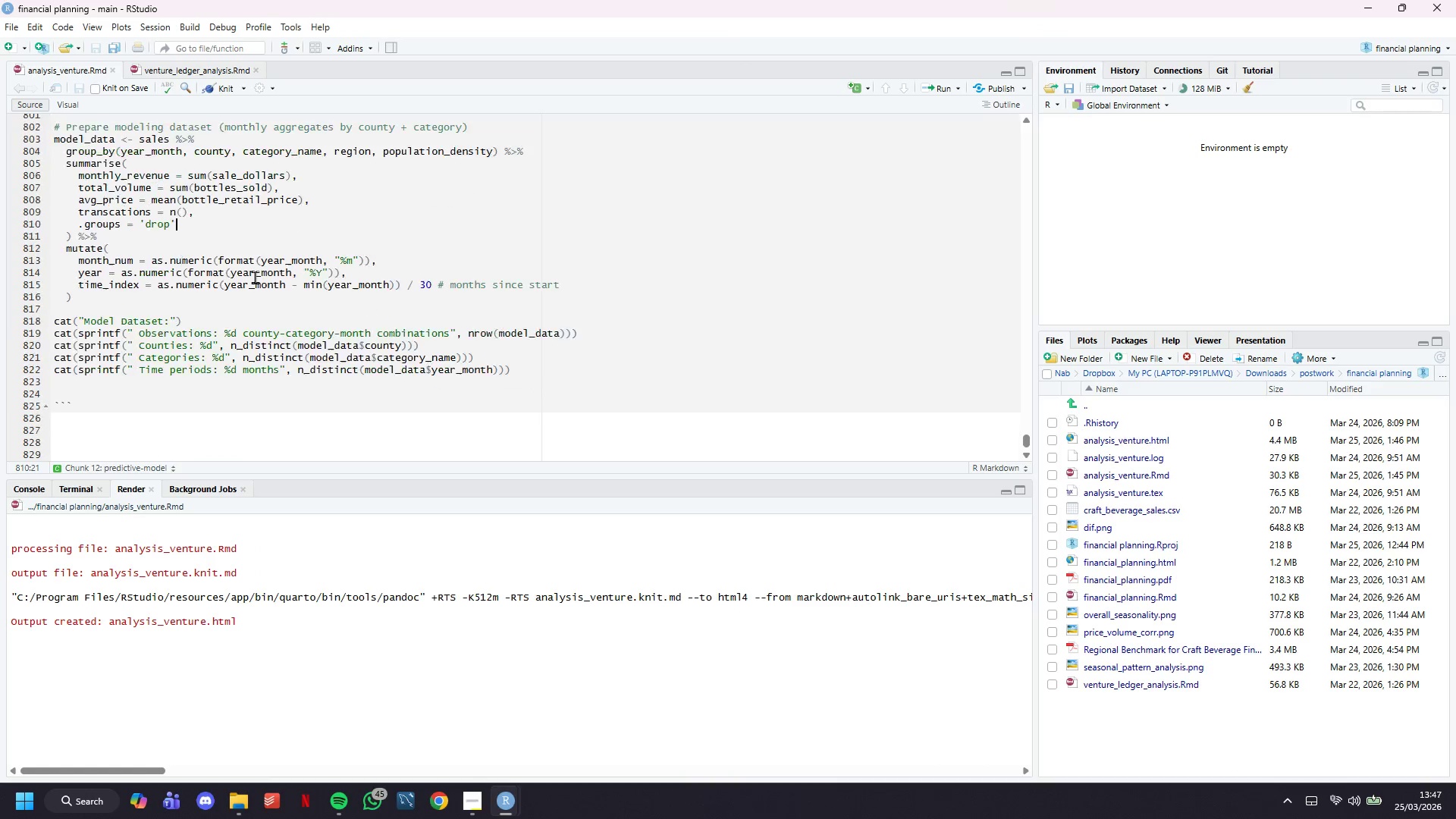 
left_click([83, 391])
 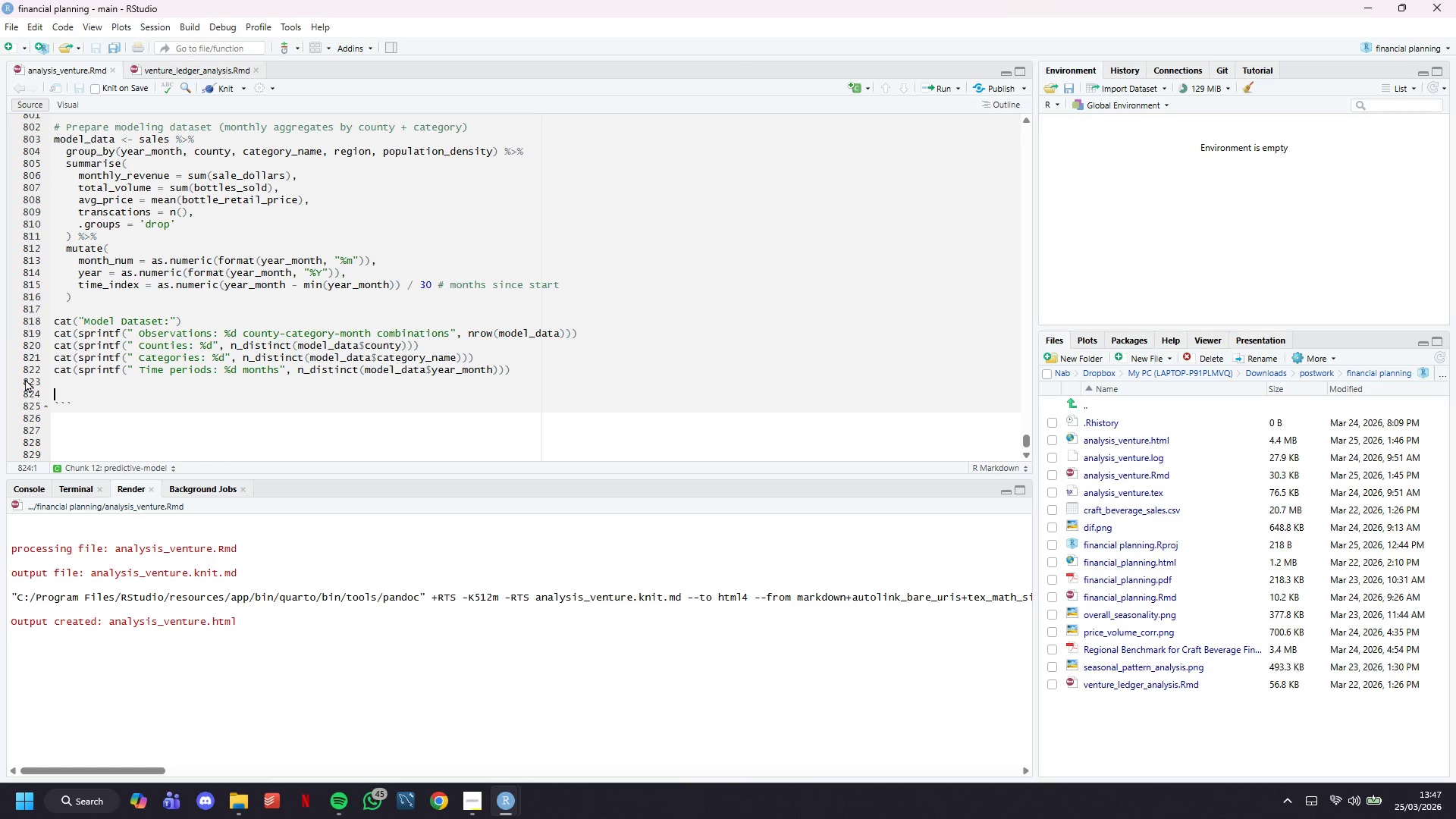 
scroll: coordinate [255, 277], scroll_direction: down, amount: 6.0
 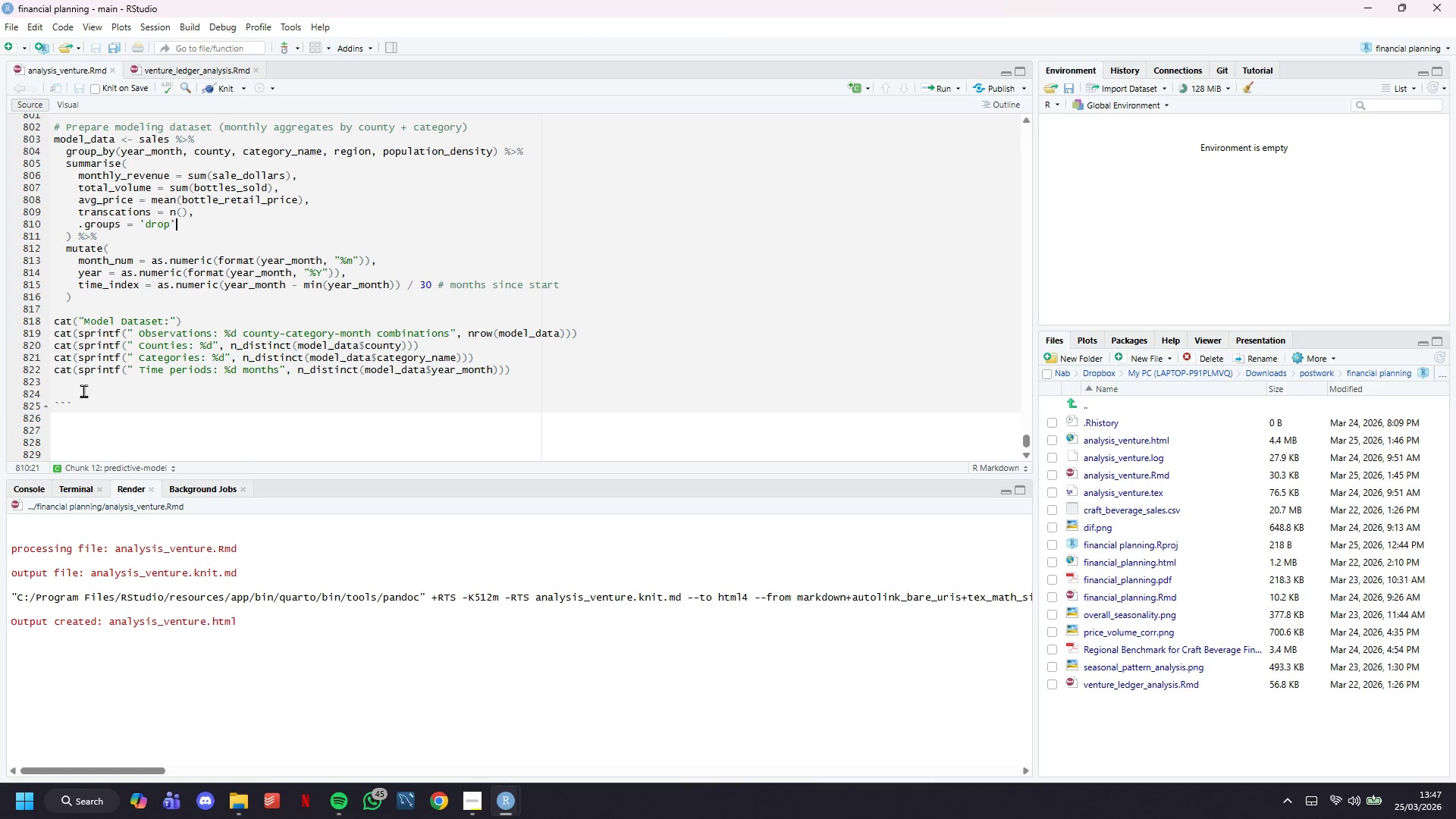 
key(Enter)
 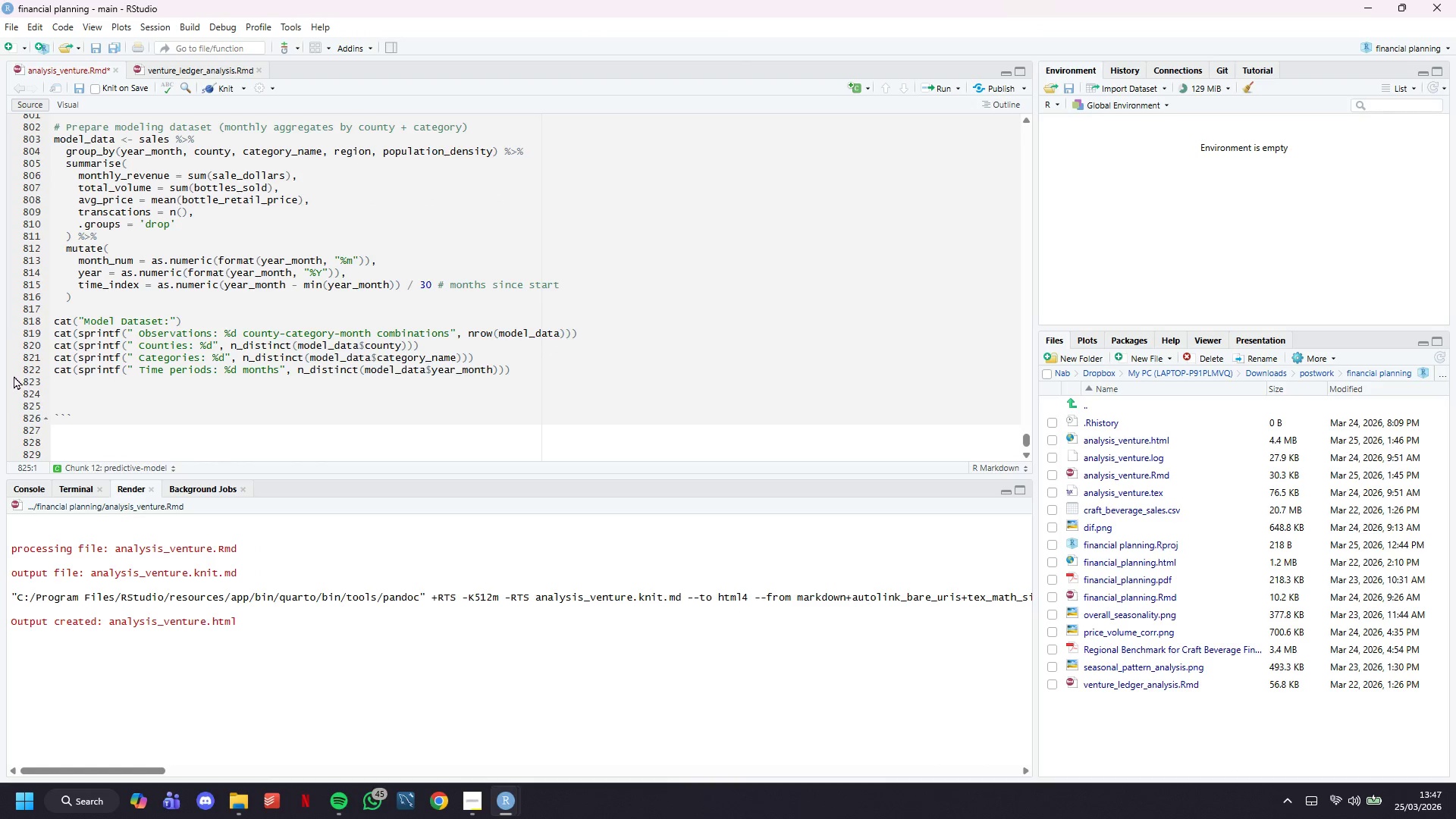 
type(# Spli)
 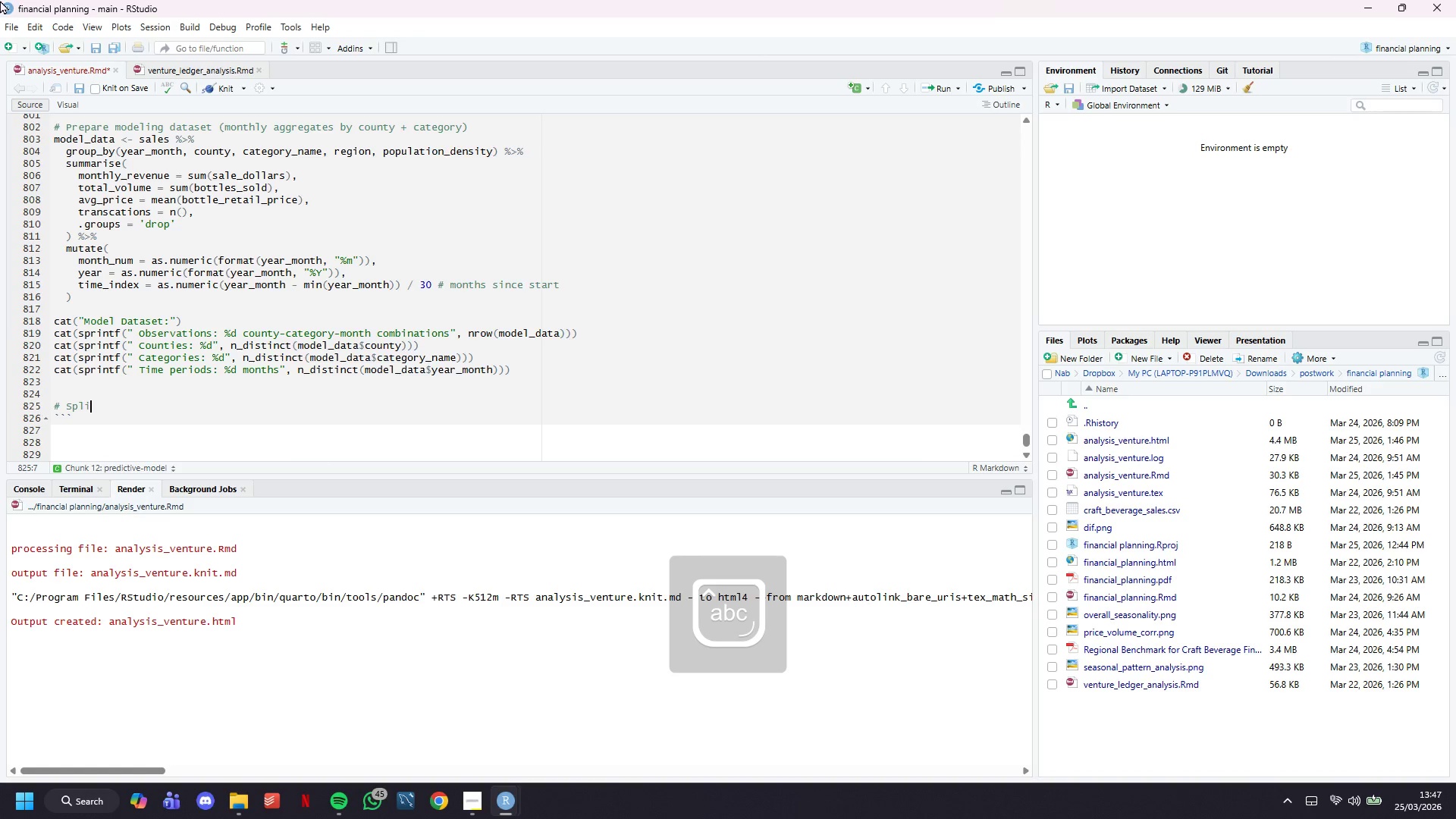 
type(t intr)
key(Backspace)
type(o t)
 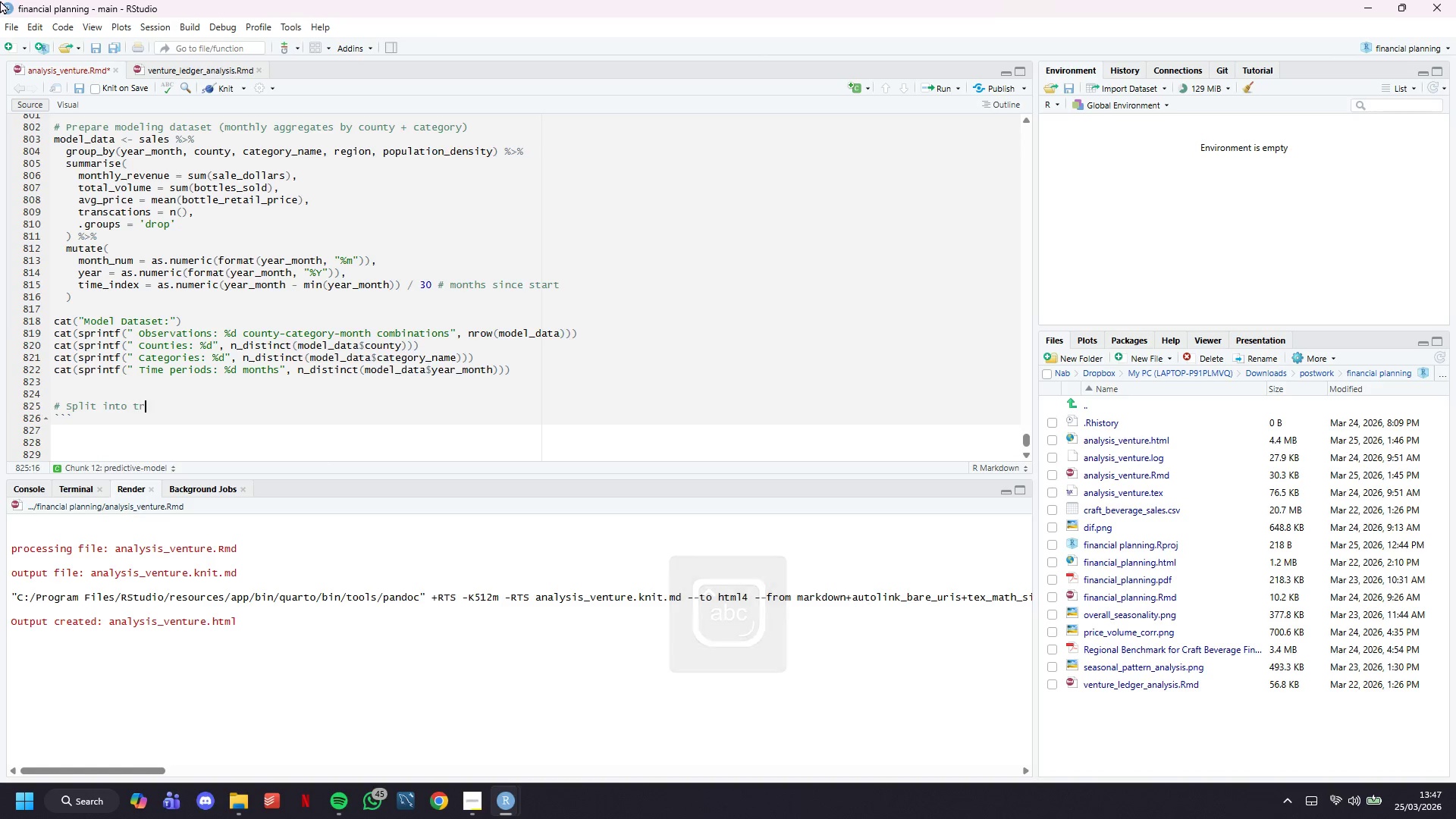 
type(rain/text (8-)
key(Backspace)
type(0/20)
 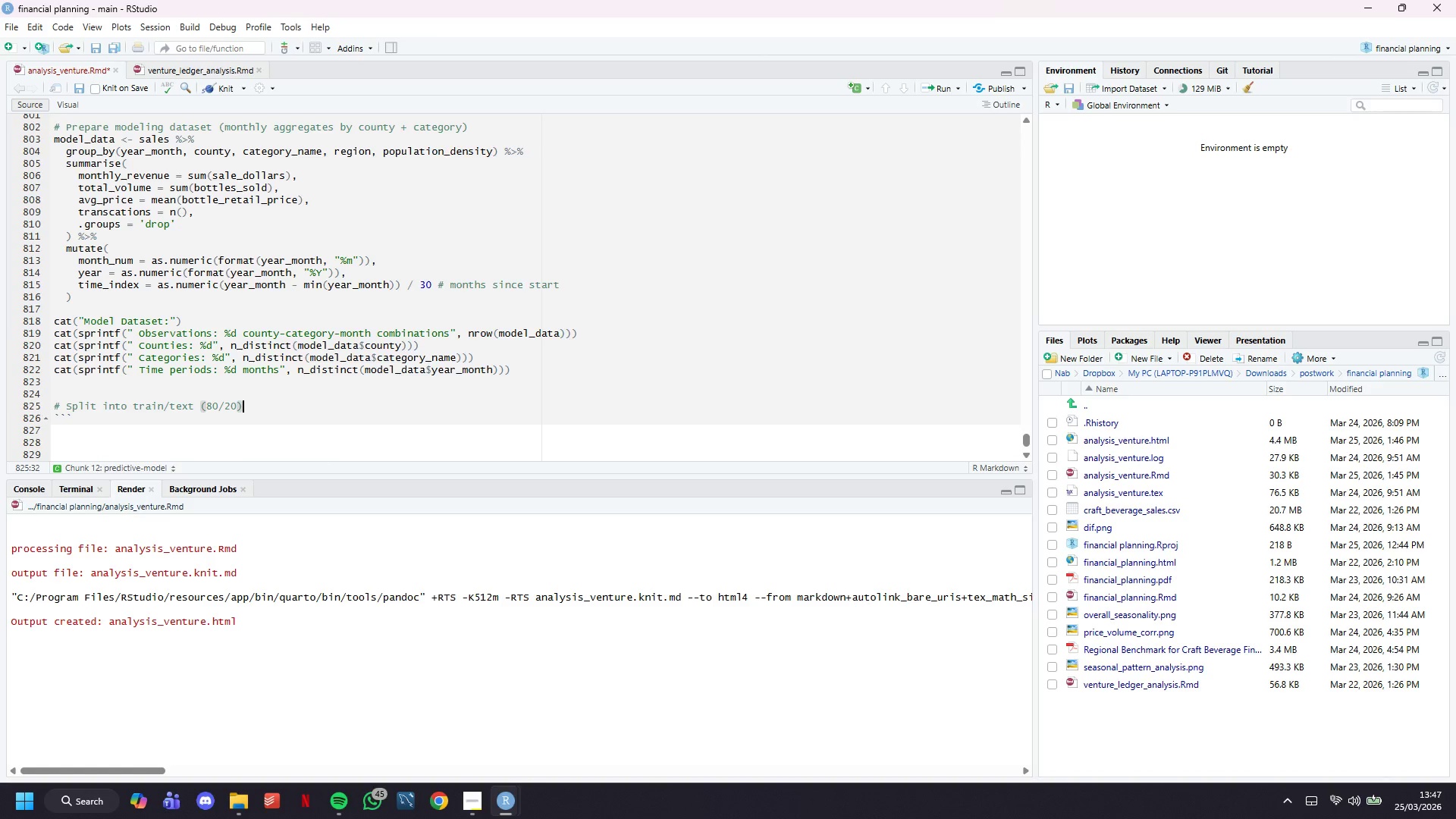 
 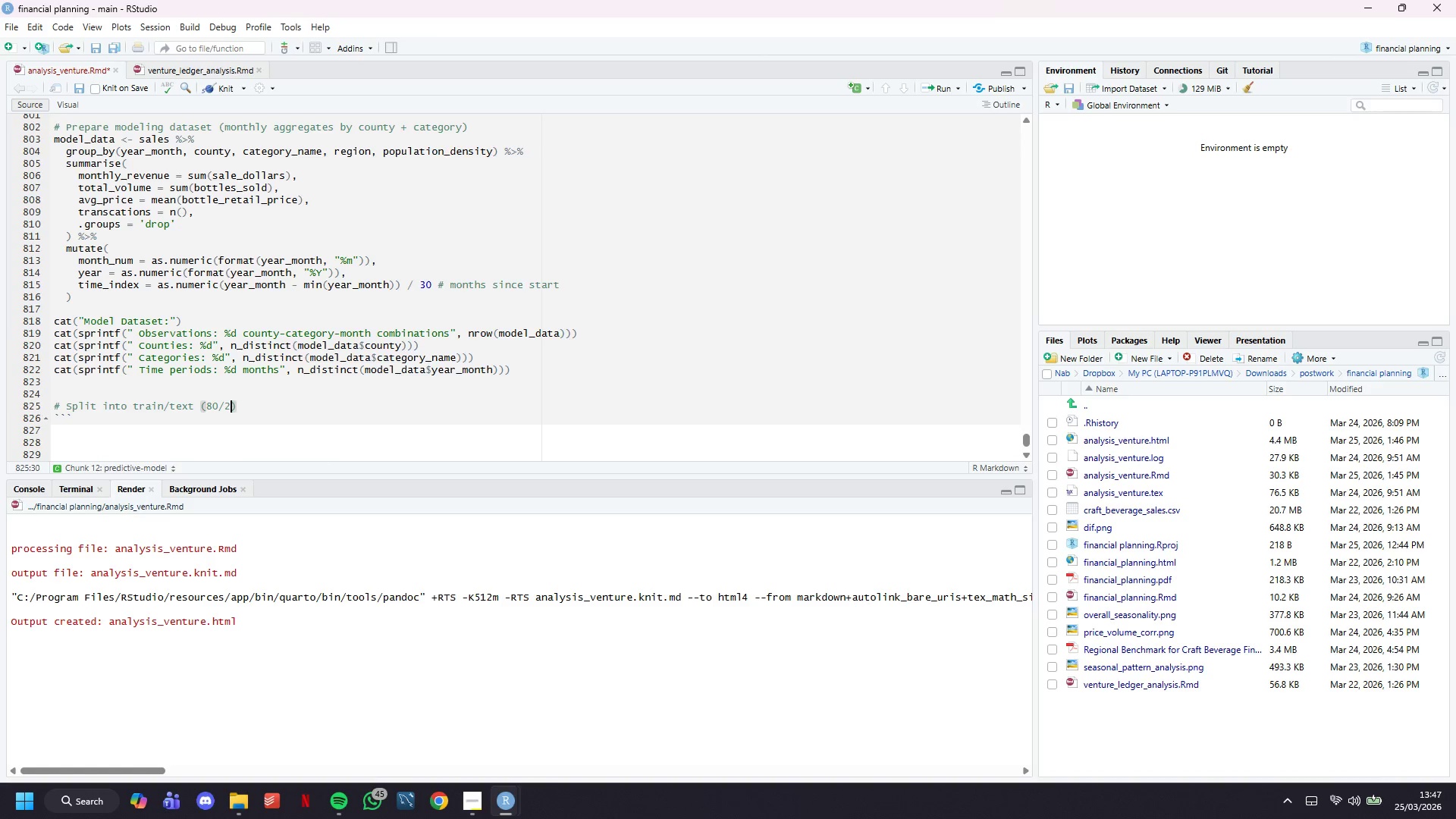 
key(ArrowRight)
 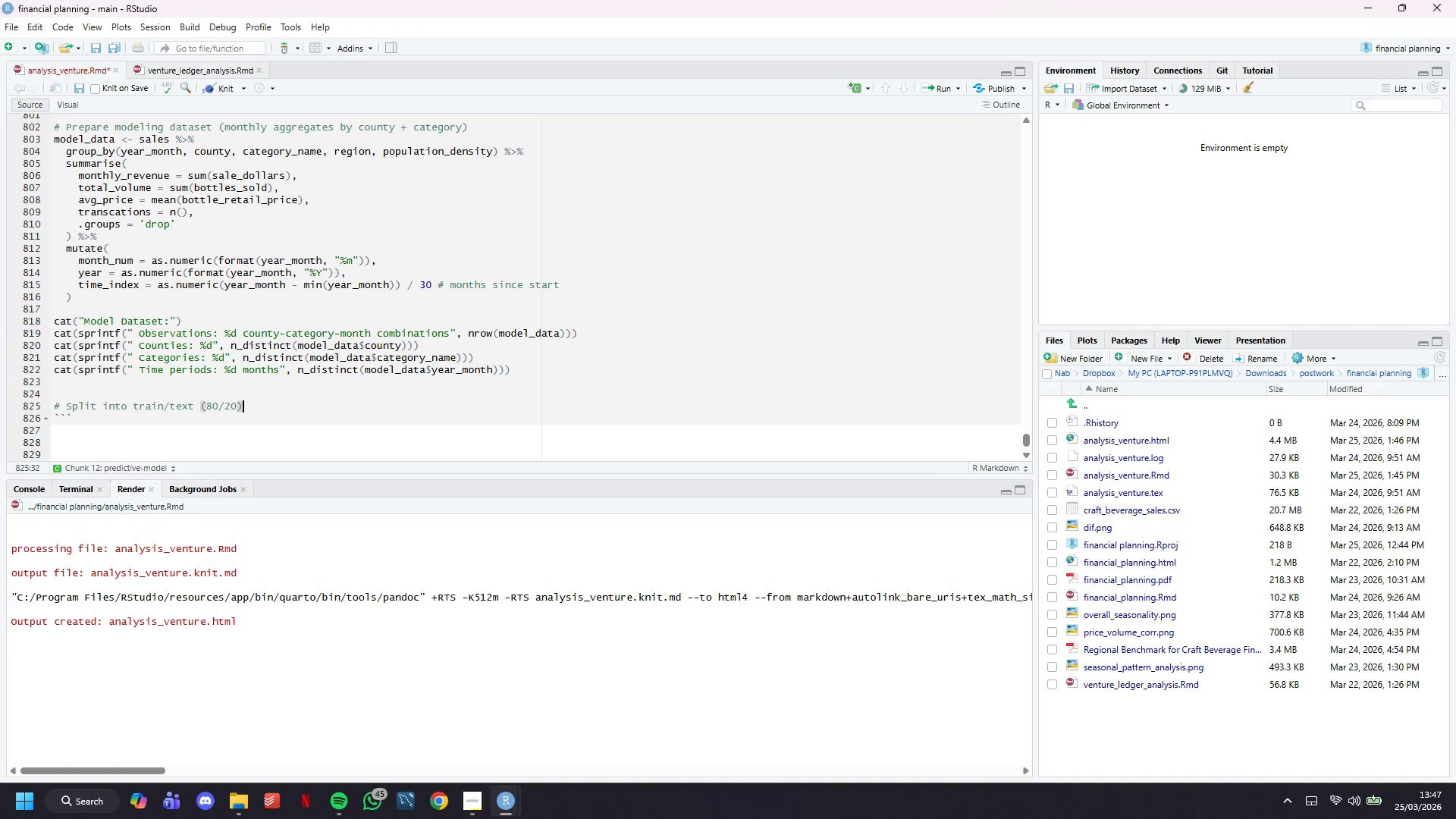 
key(Enter)
 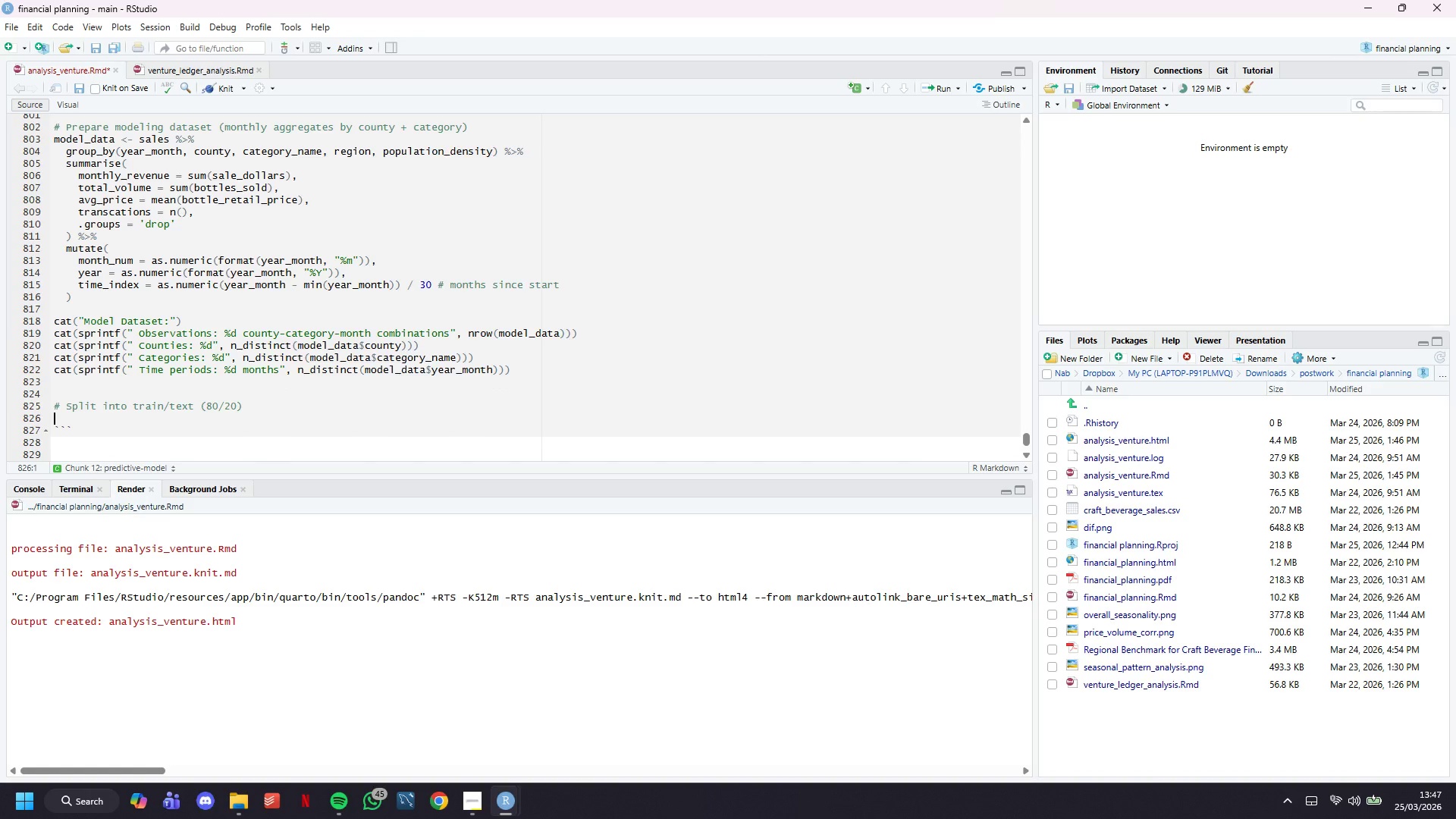 
key(Enter)
 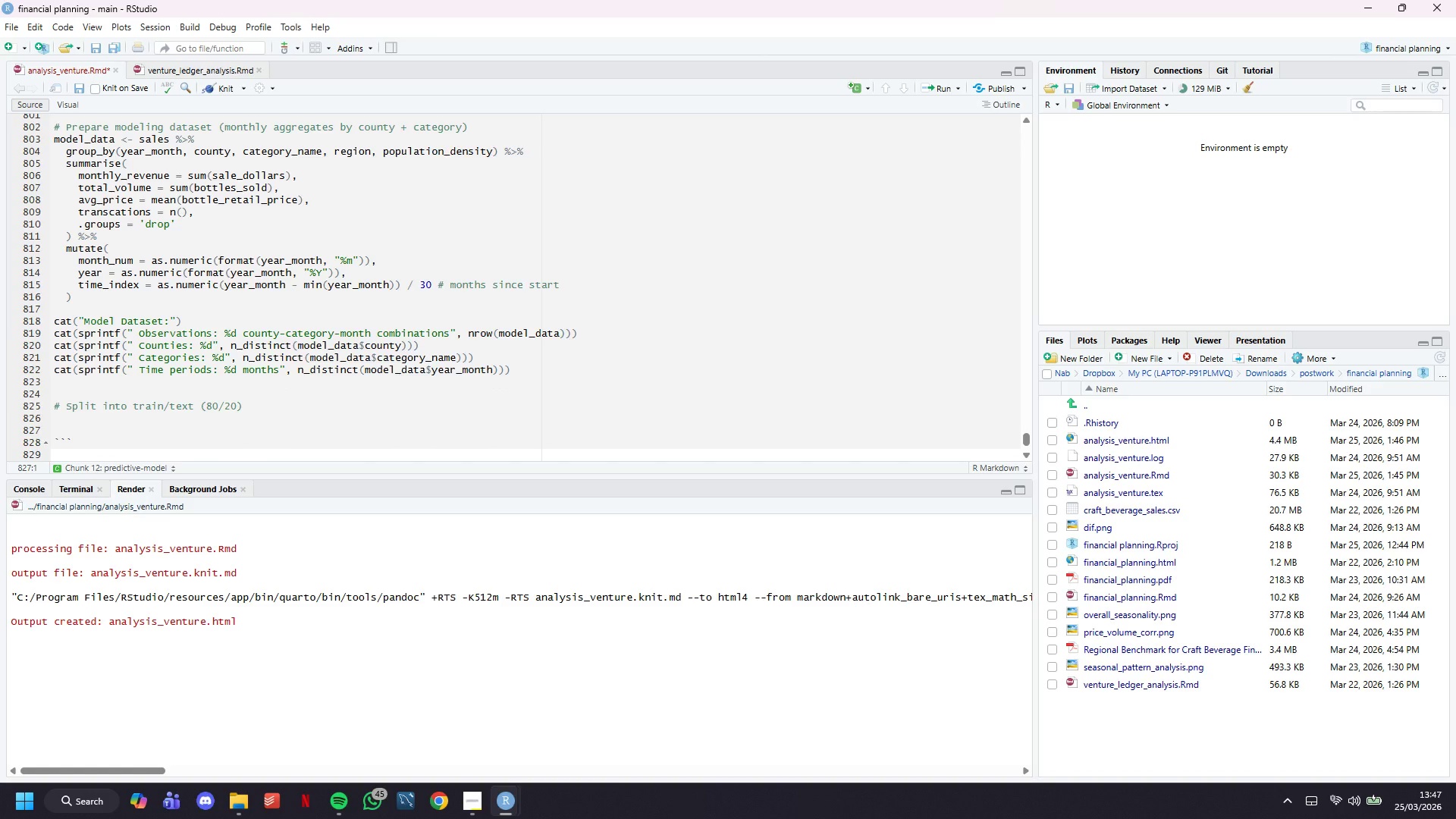 
key(ArrowUp)
 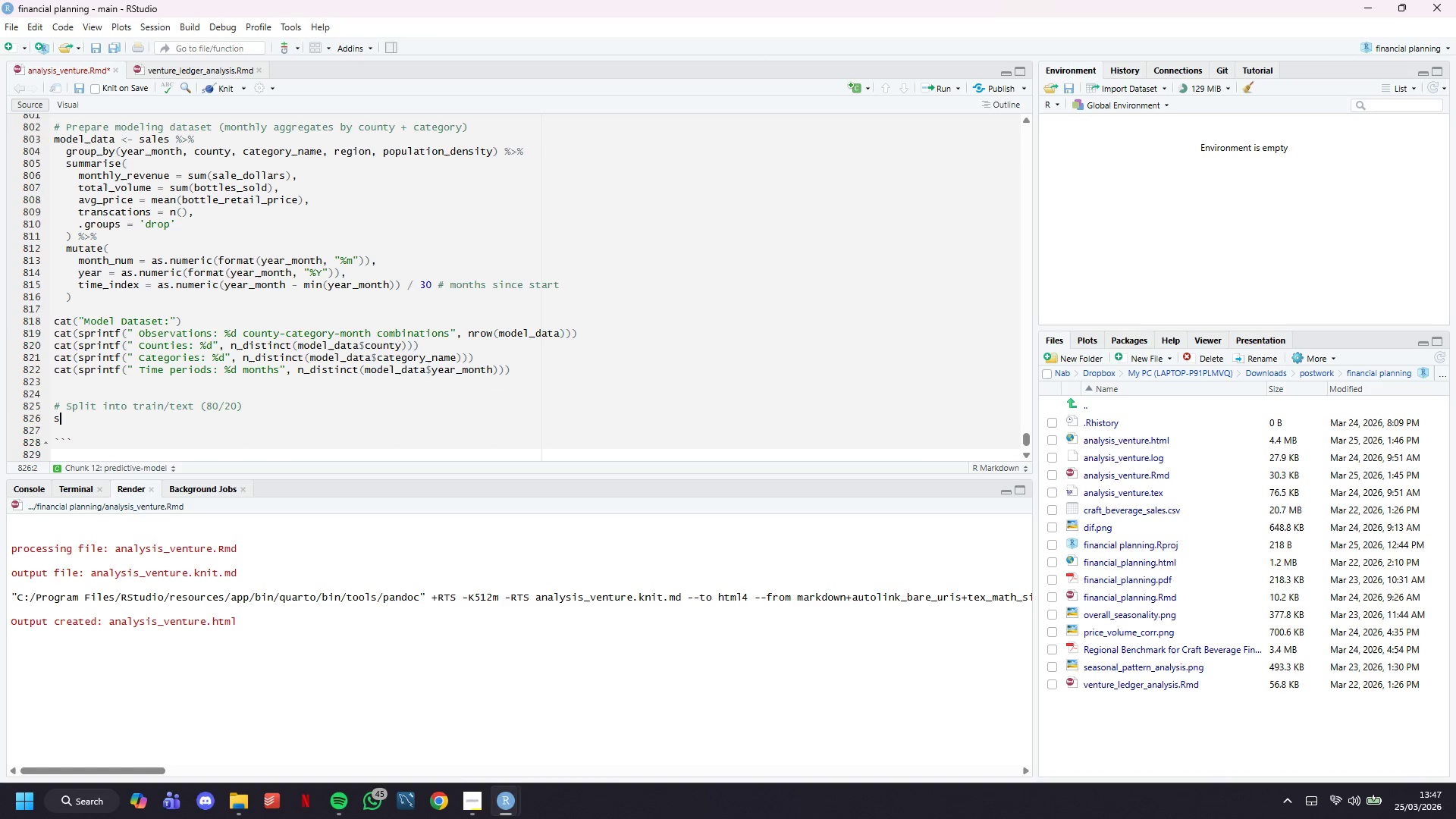 
type(set.seed(42)
 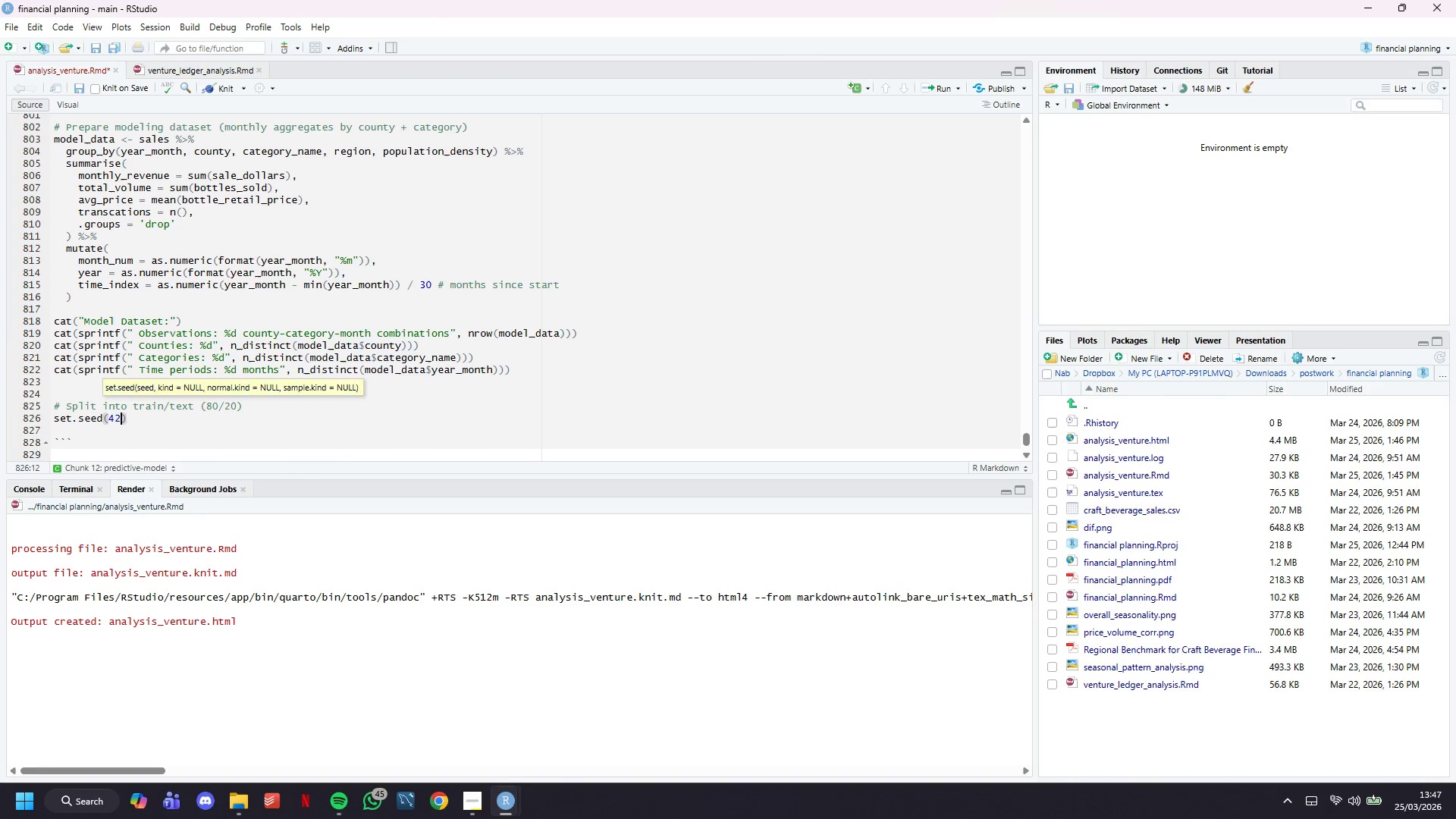 
key(ArrowRight)
 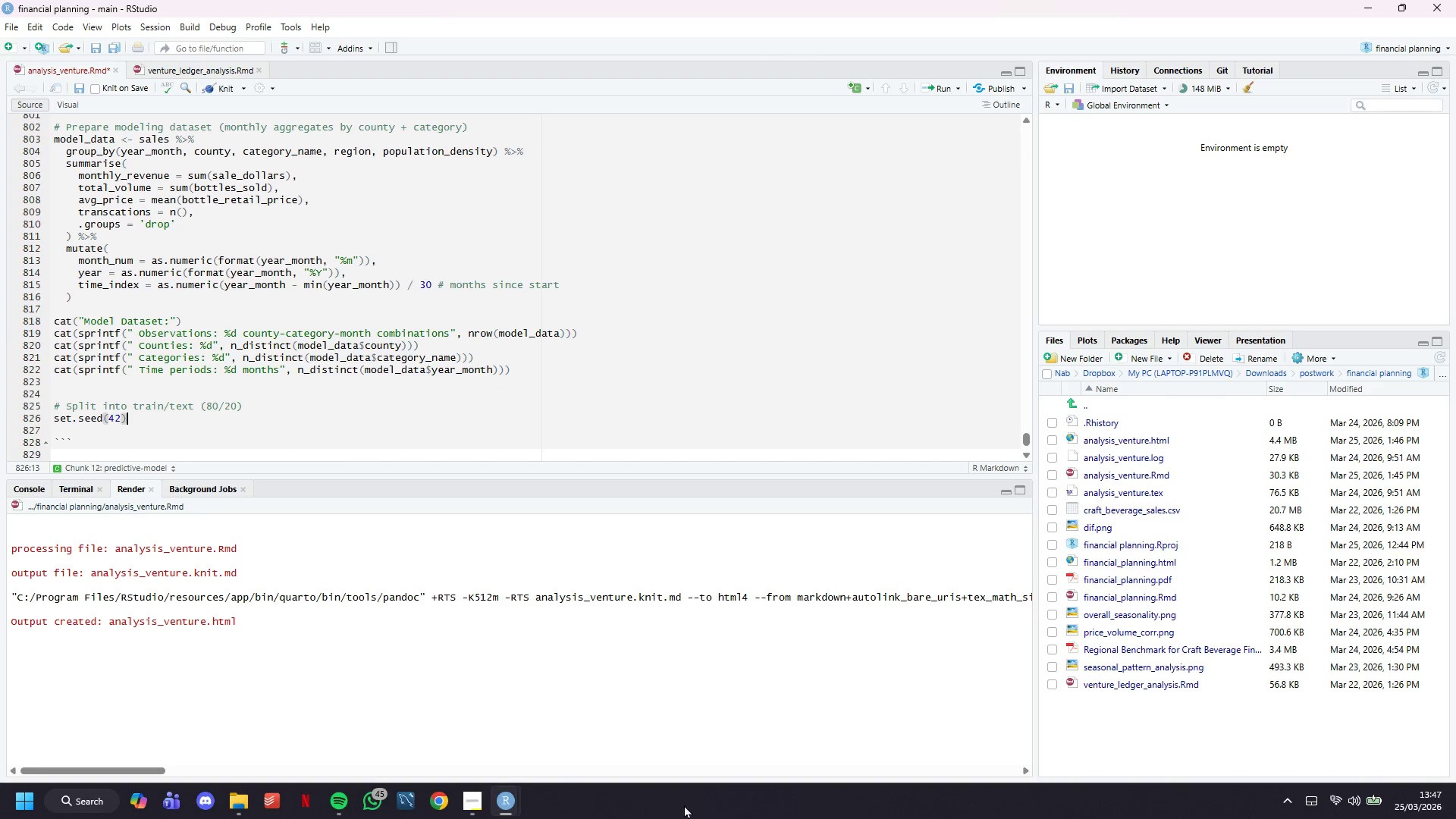 
key(Enter)
 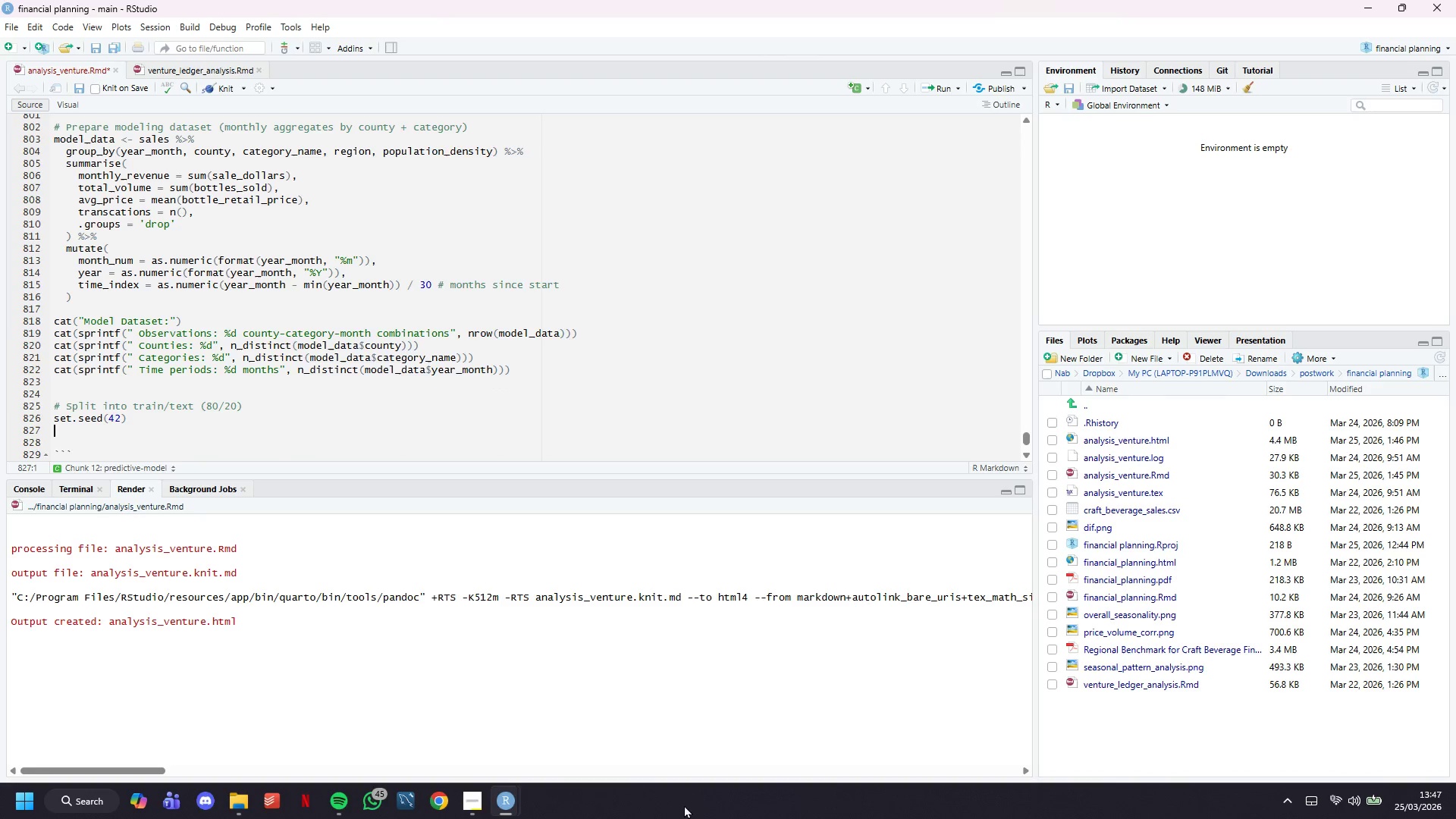 
key(Enter)
 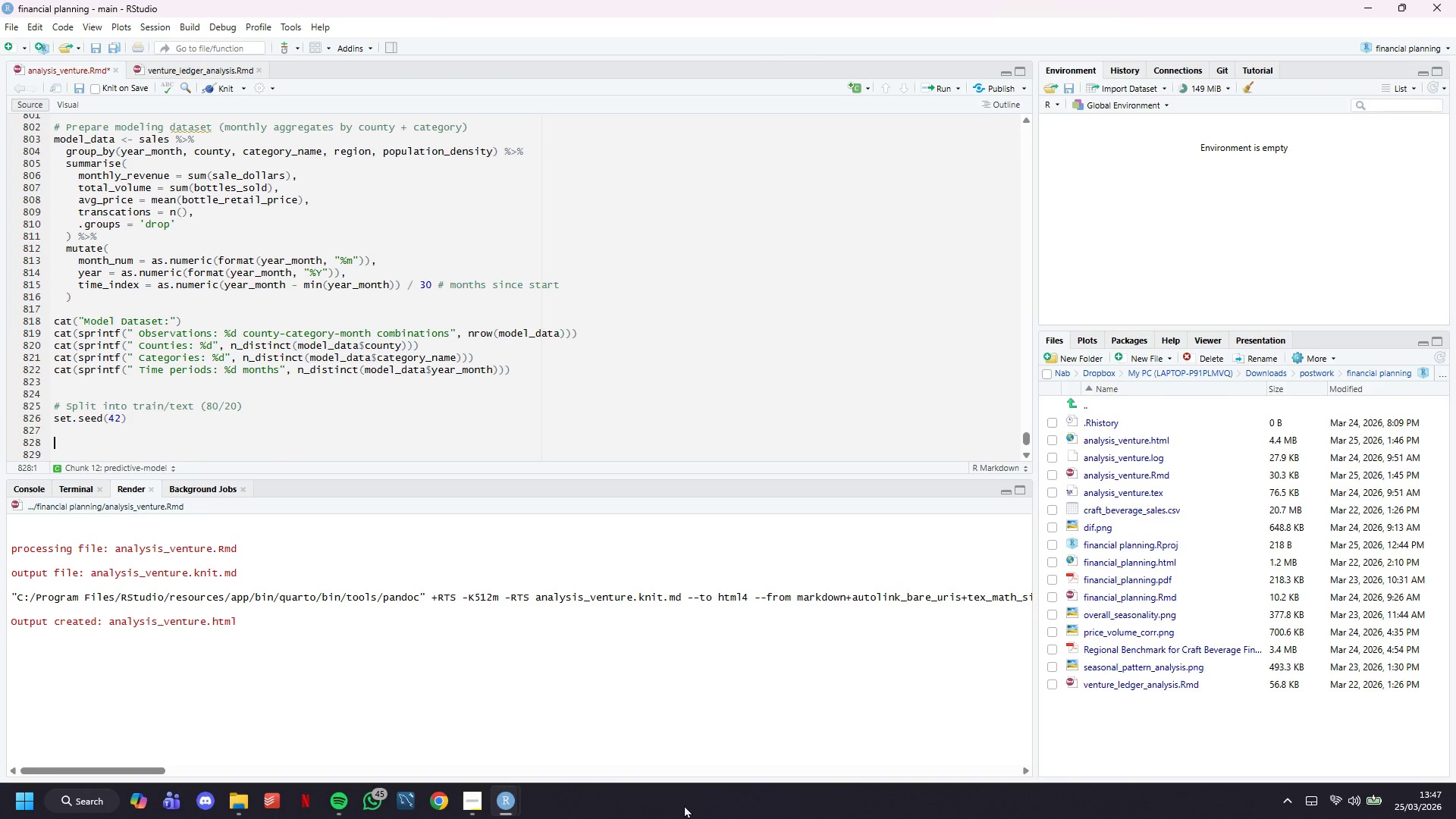 
key(ArrowUp)
 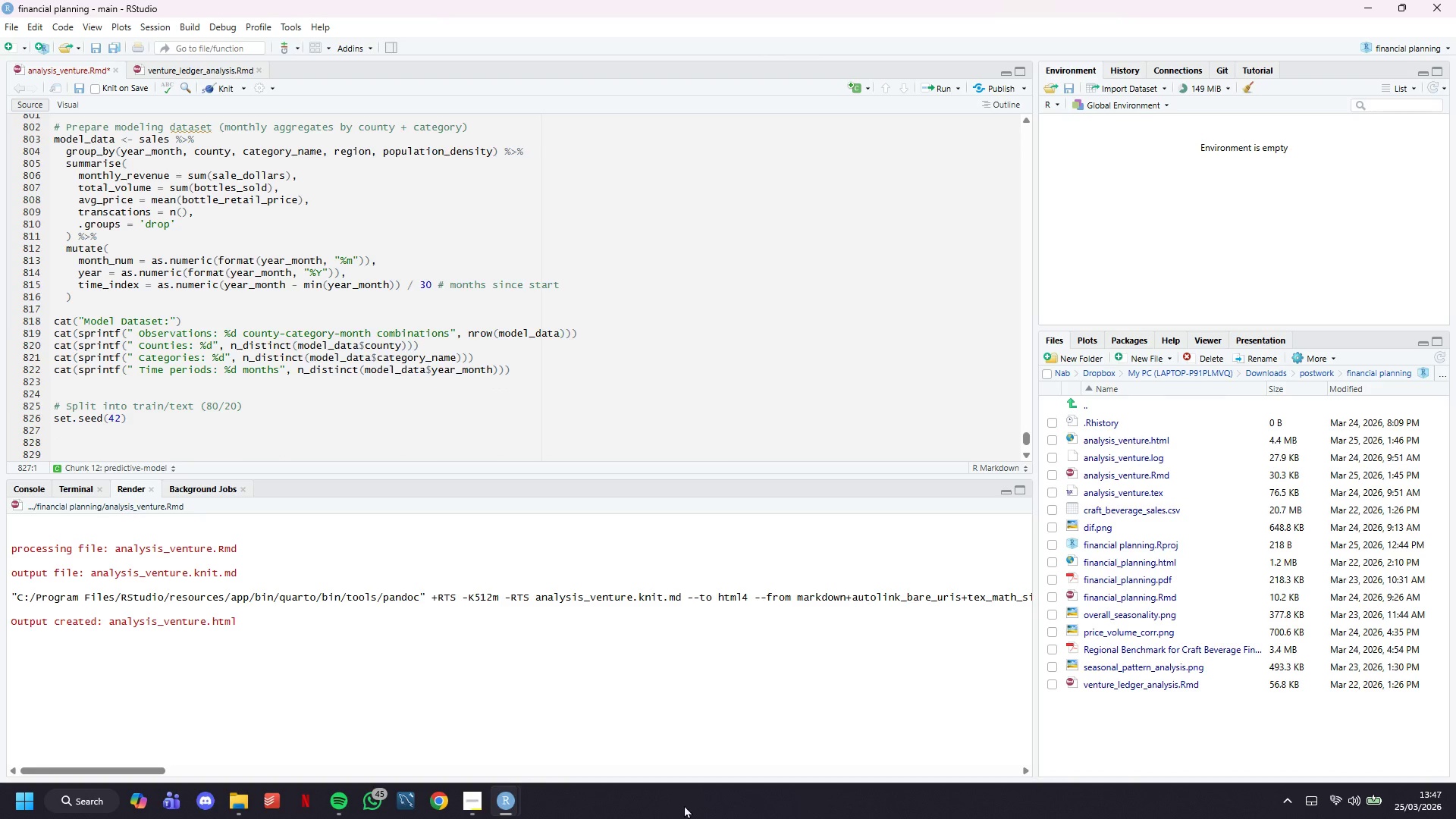 
type(train_idx <- sample(1:nrow(model_da)
 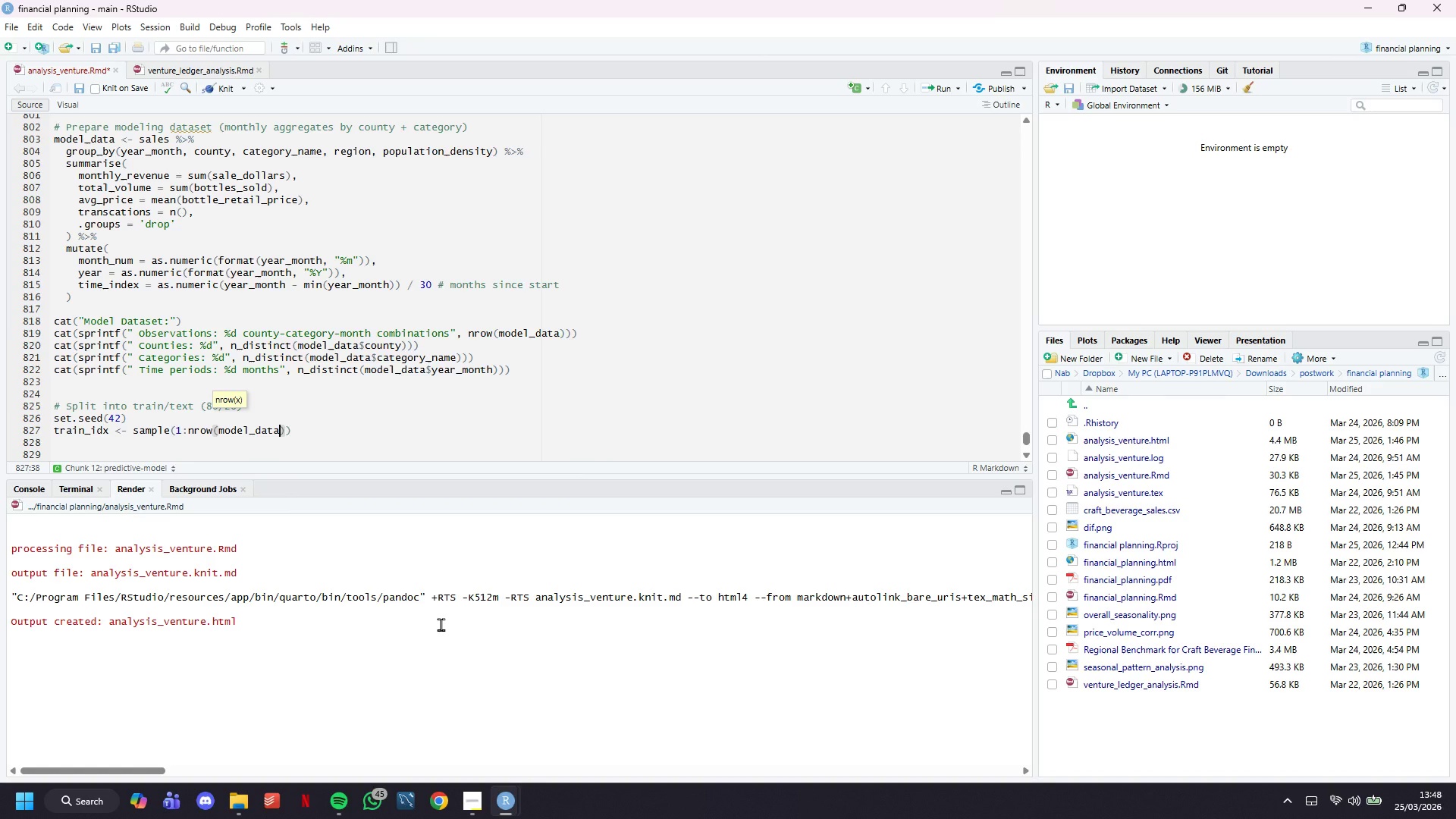 
 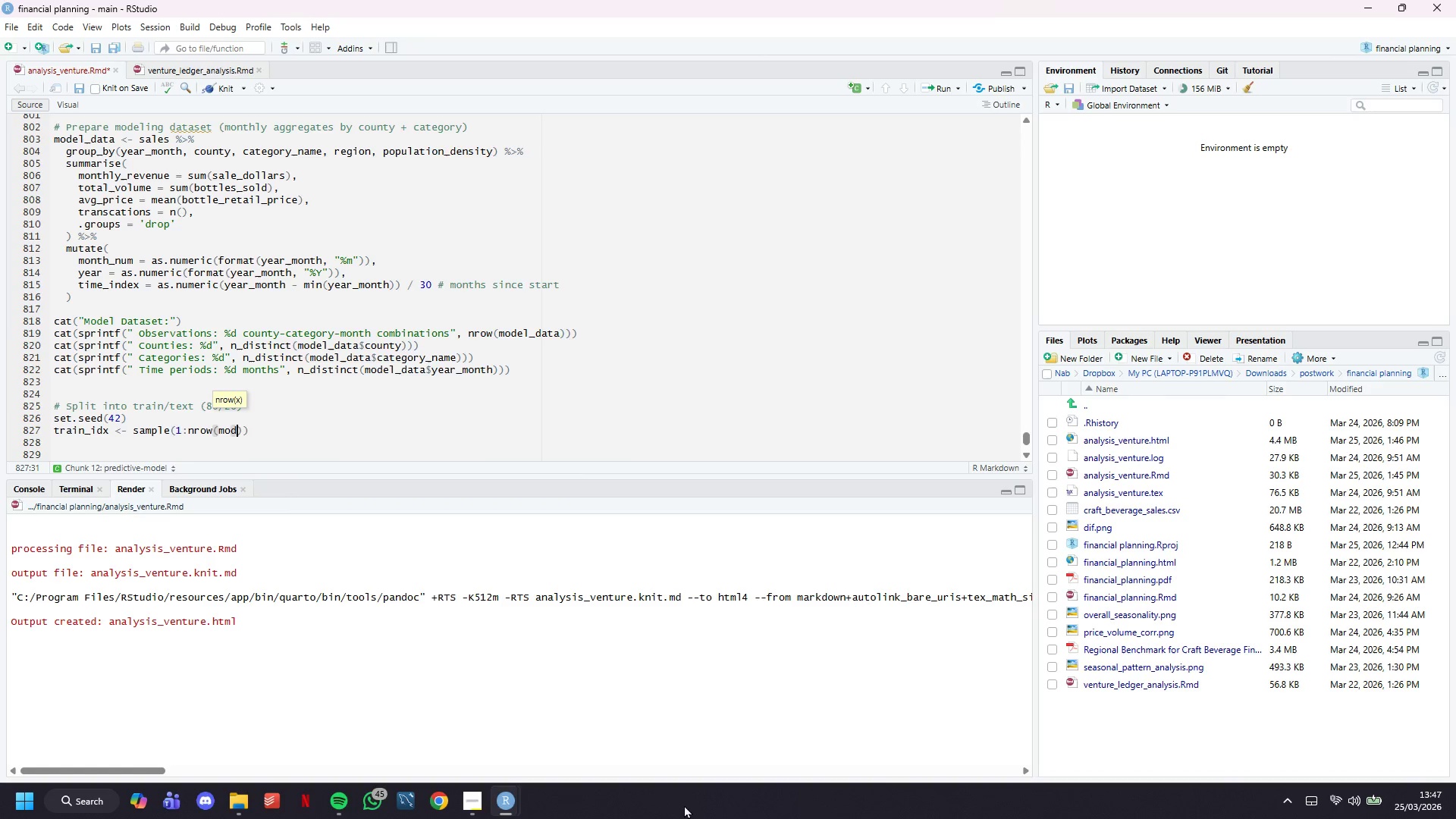 
type(ta)
 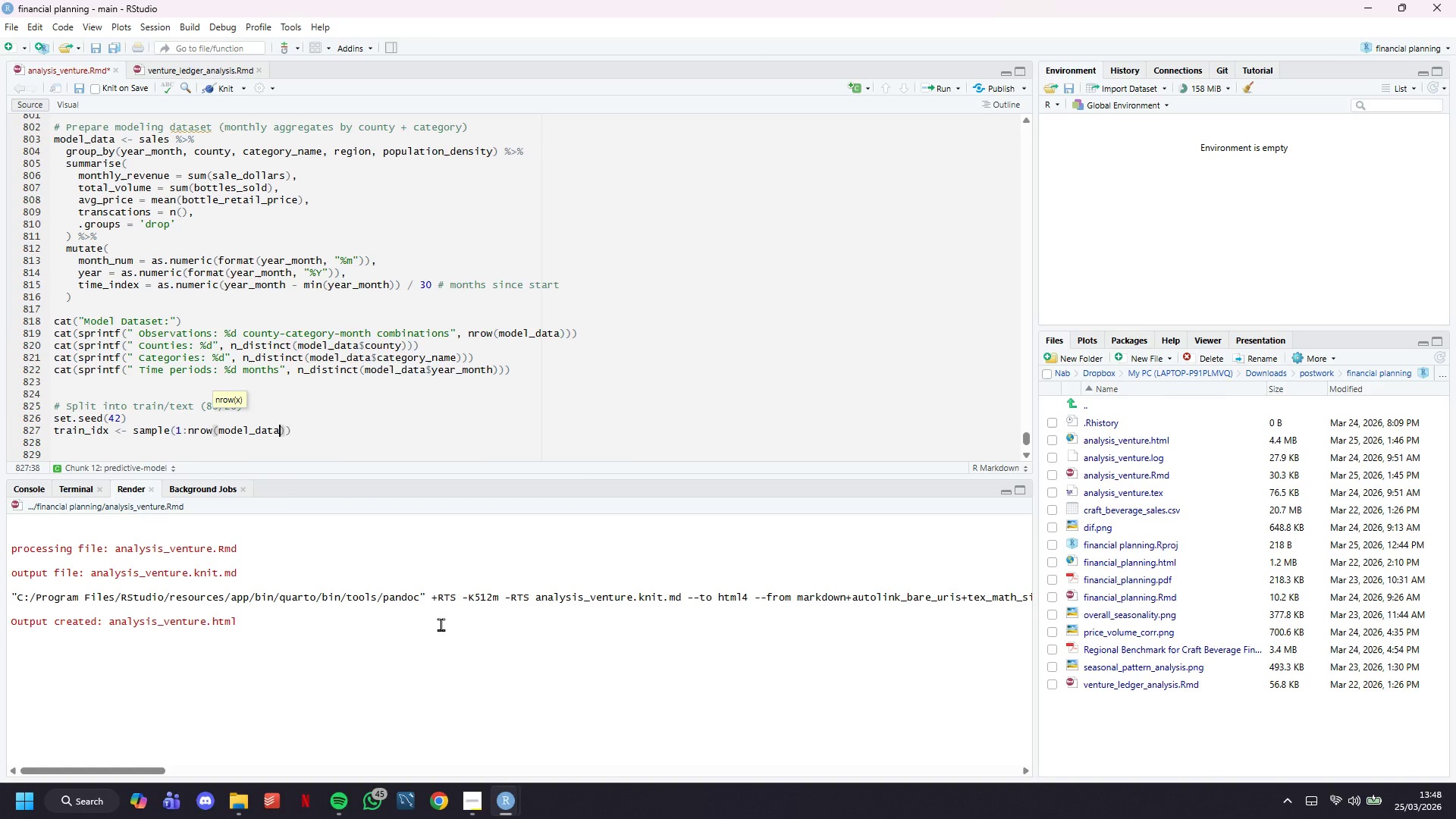 
key(ArrowRight)
 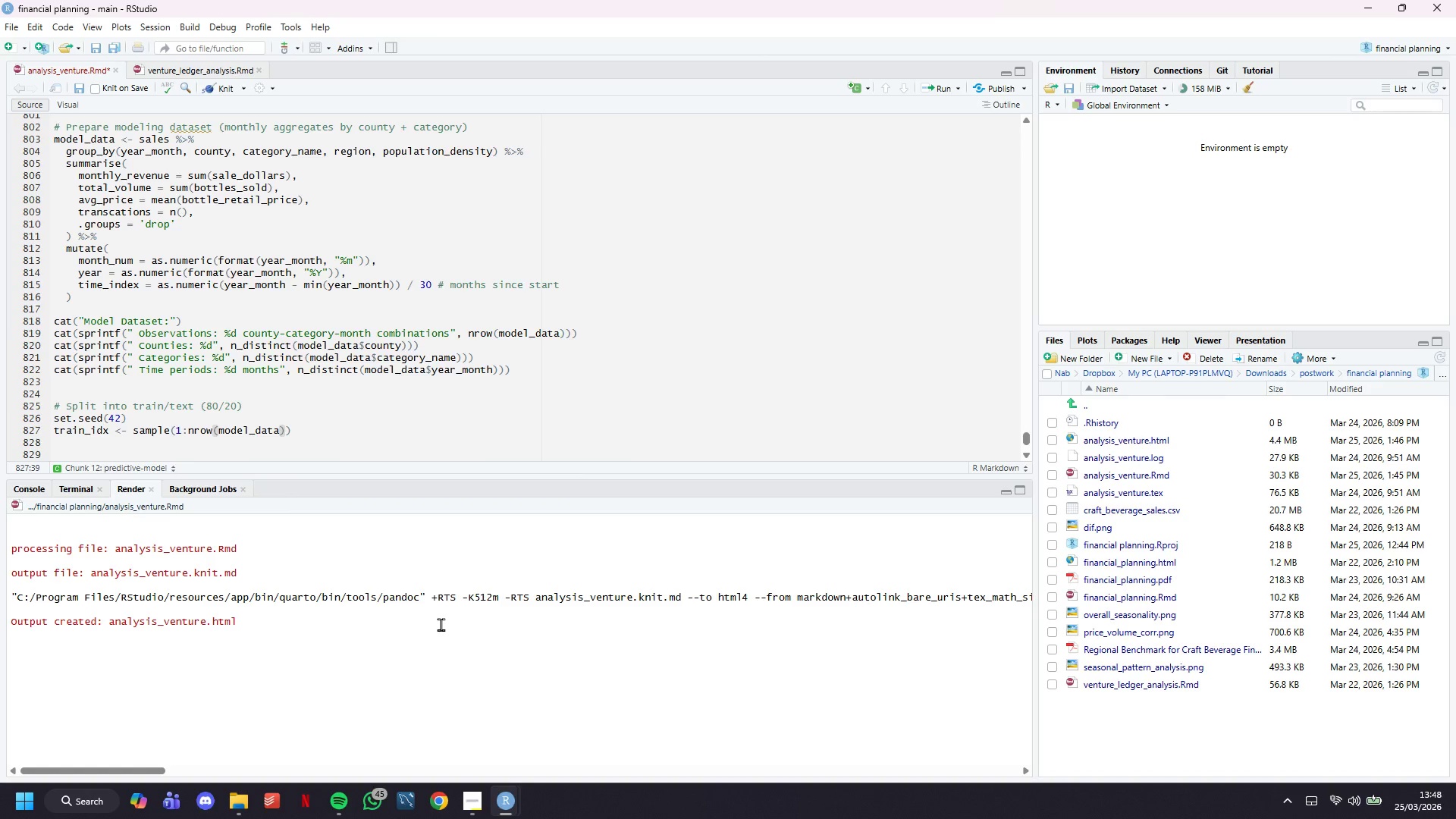 
type(, size = 0.)
 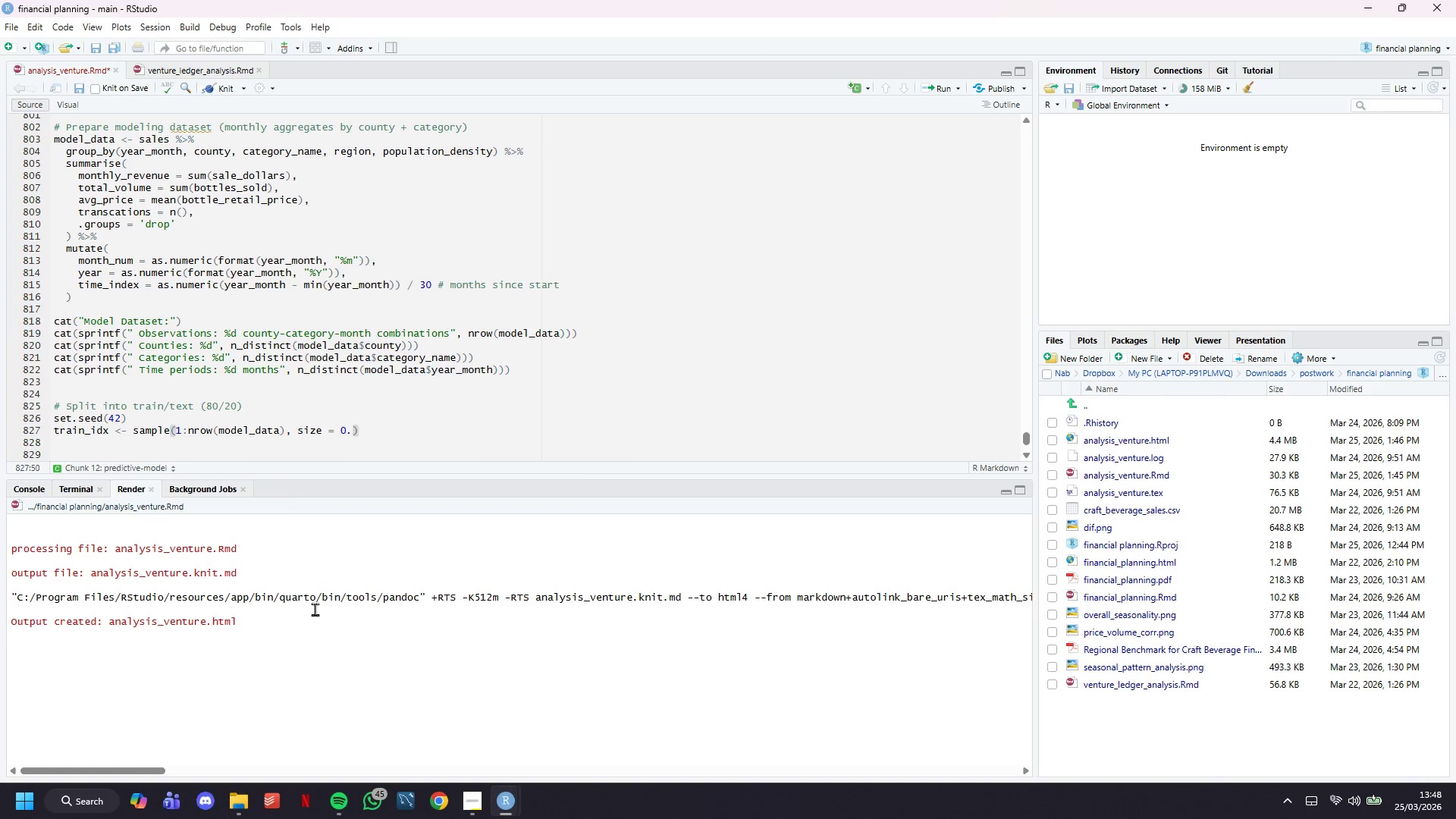 
type(8 * nrow(model_data)
 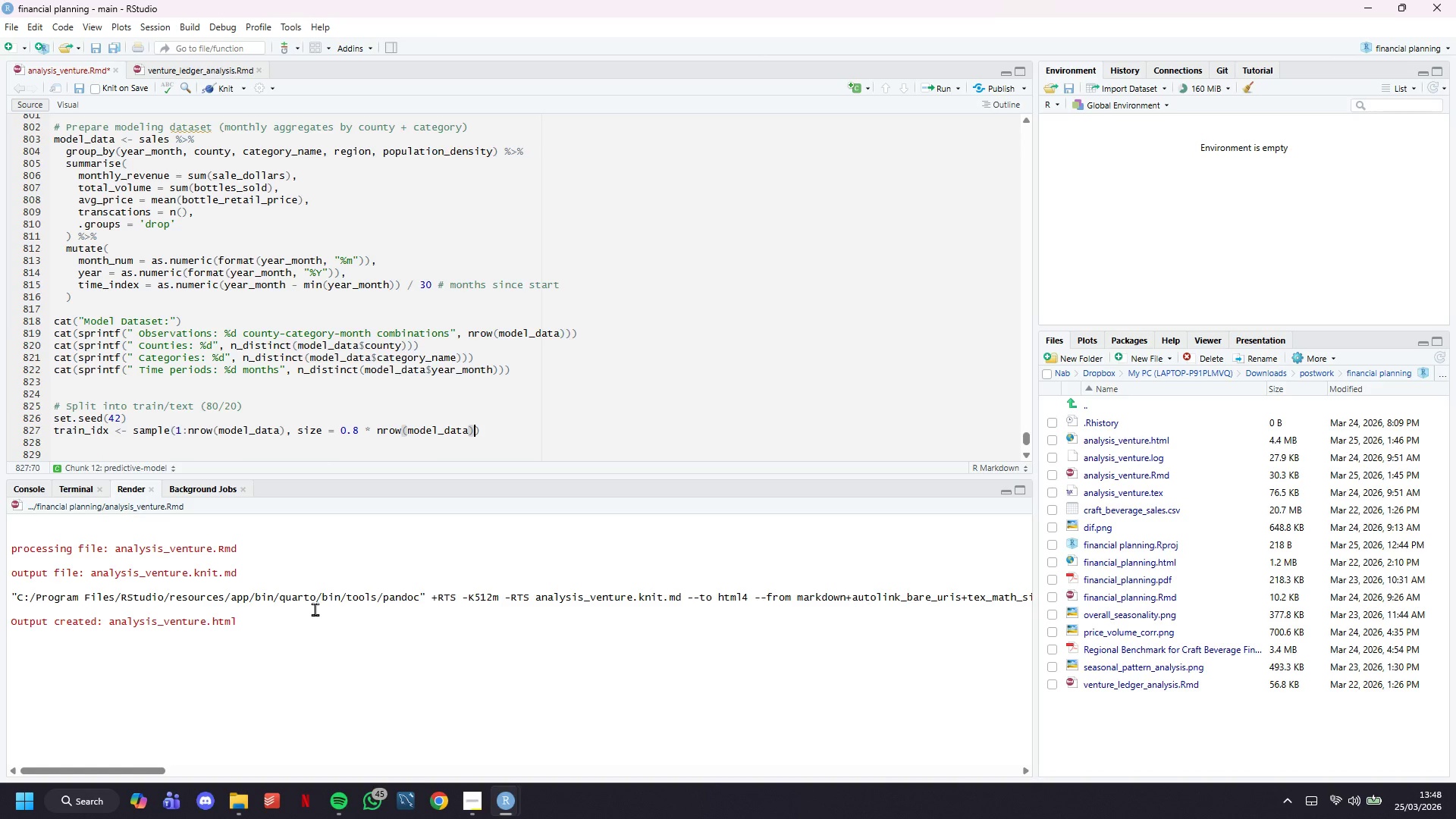 
 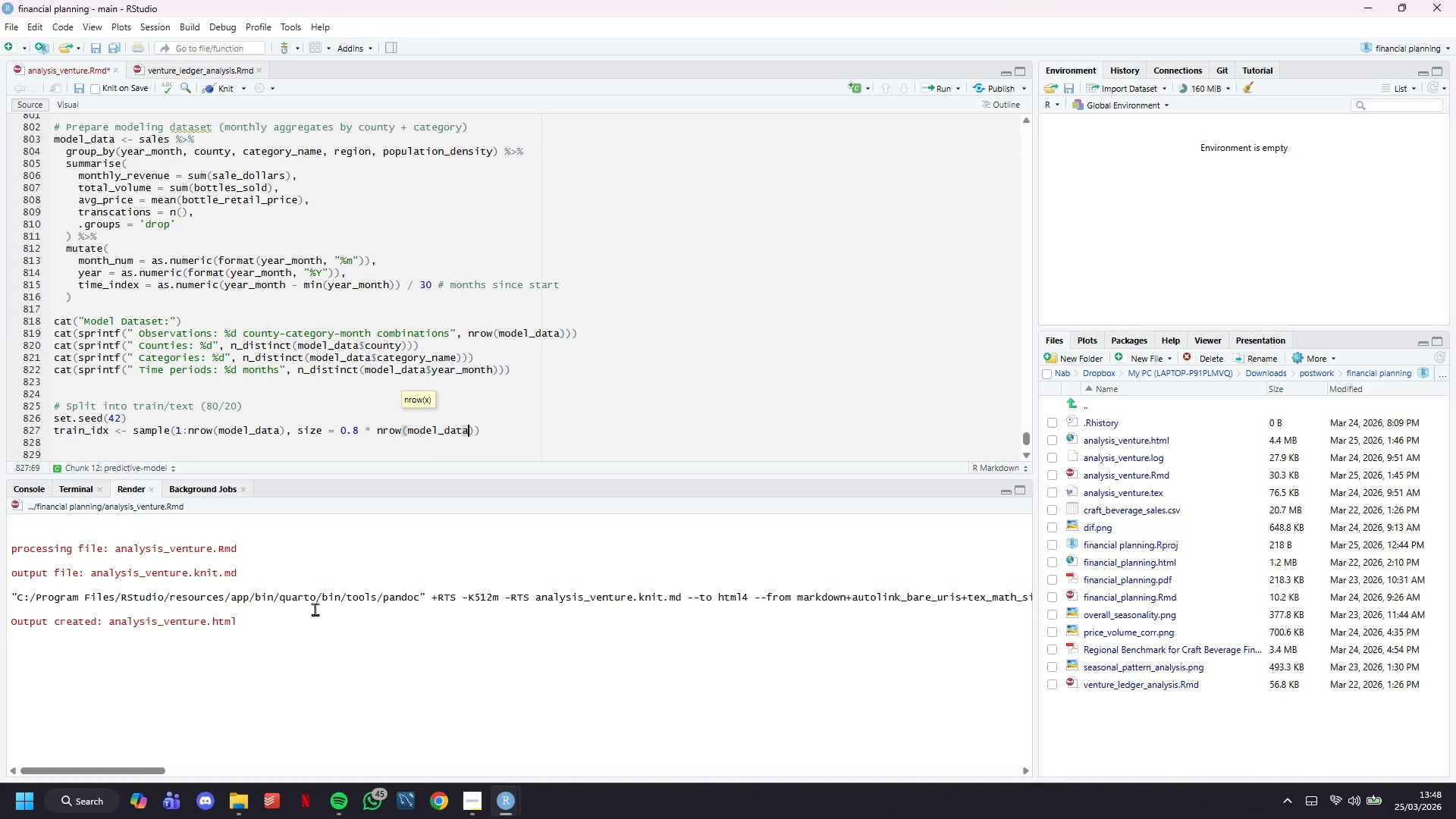 
key(ArrowRight)
 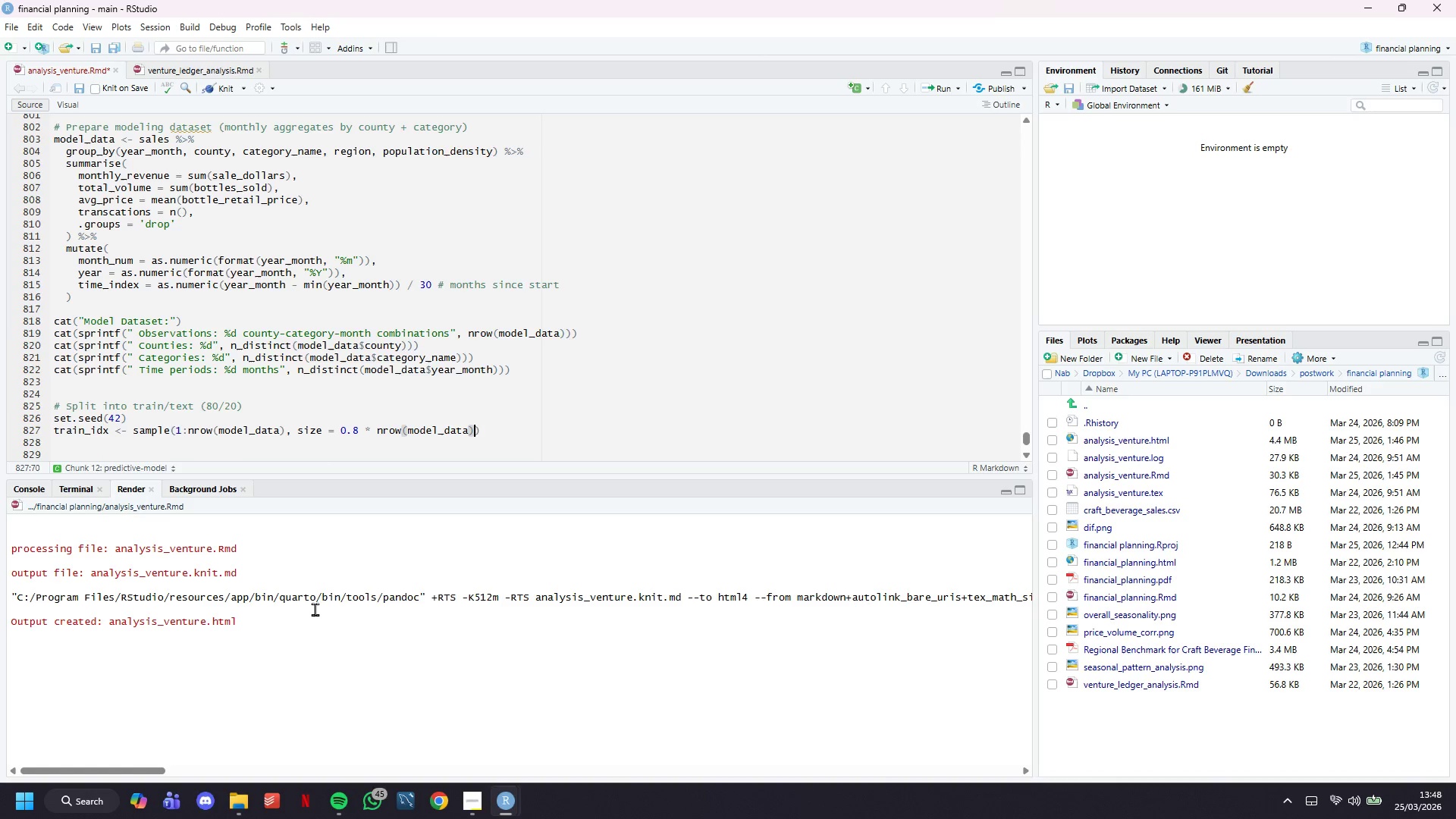 
key(ArrowRight)
 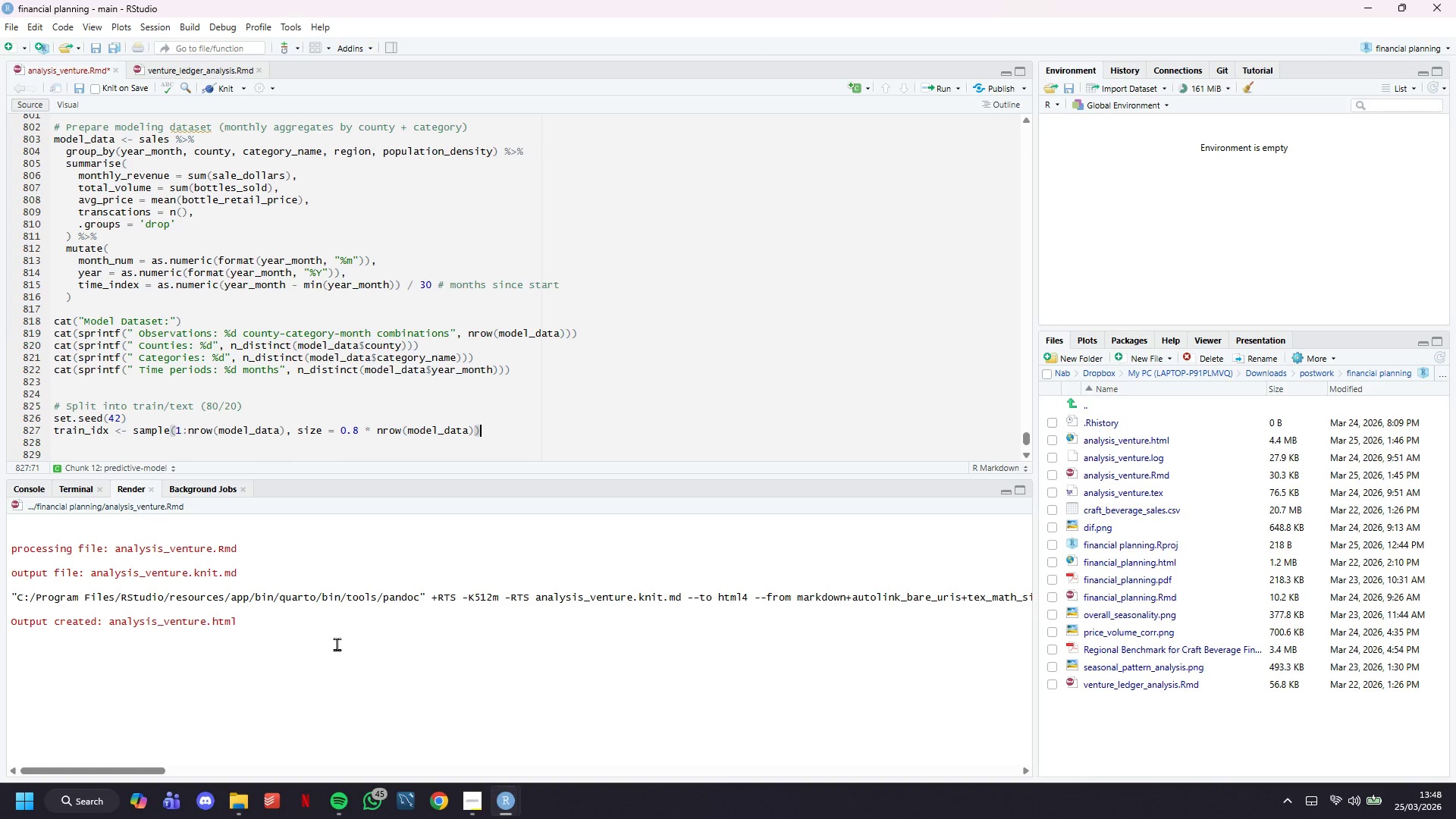 
key(Enter)
 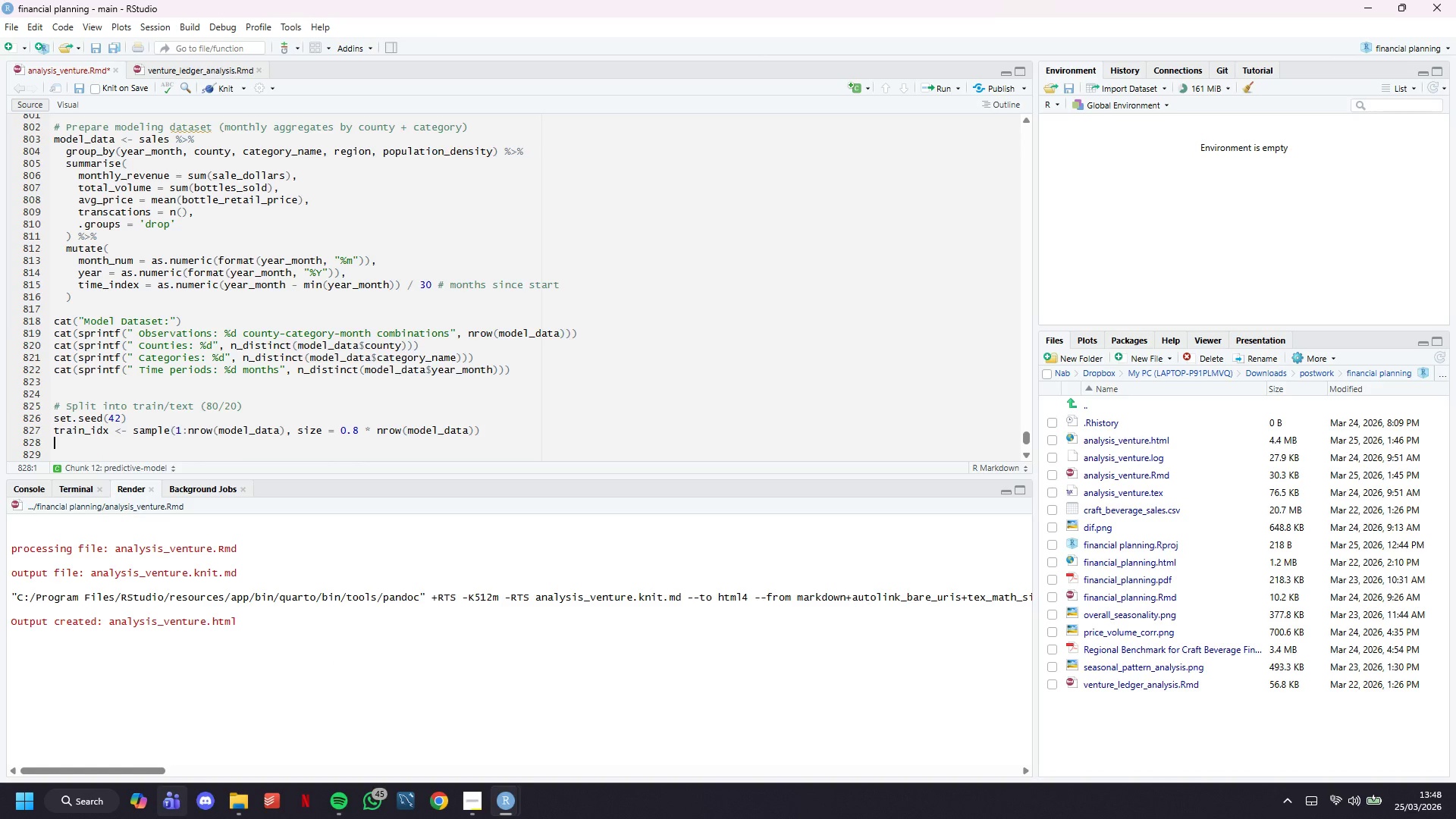 
type(train_data <- model_data[train_idz)
 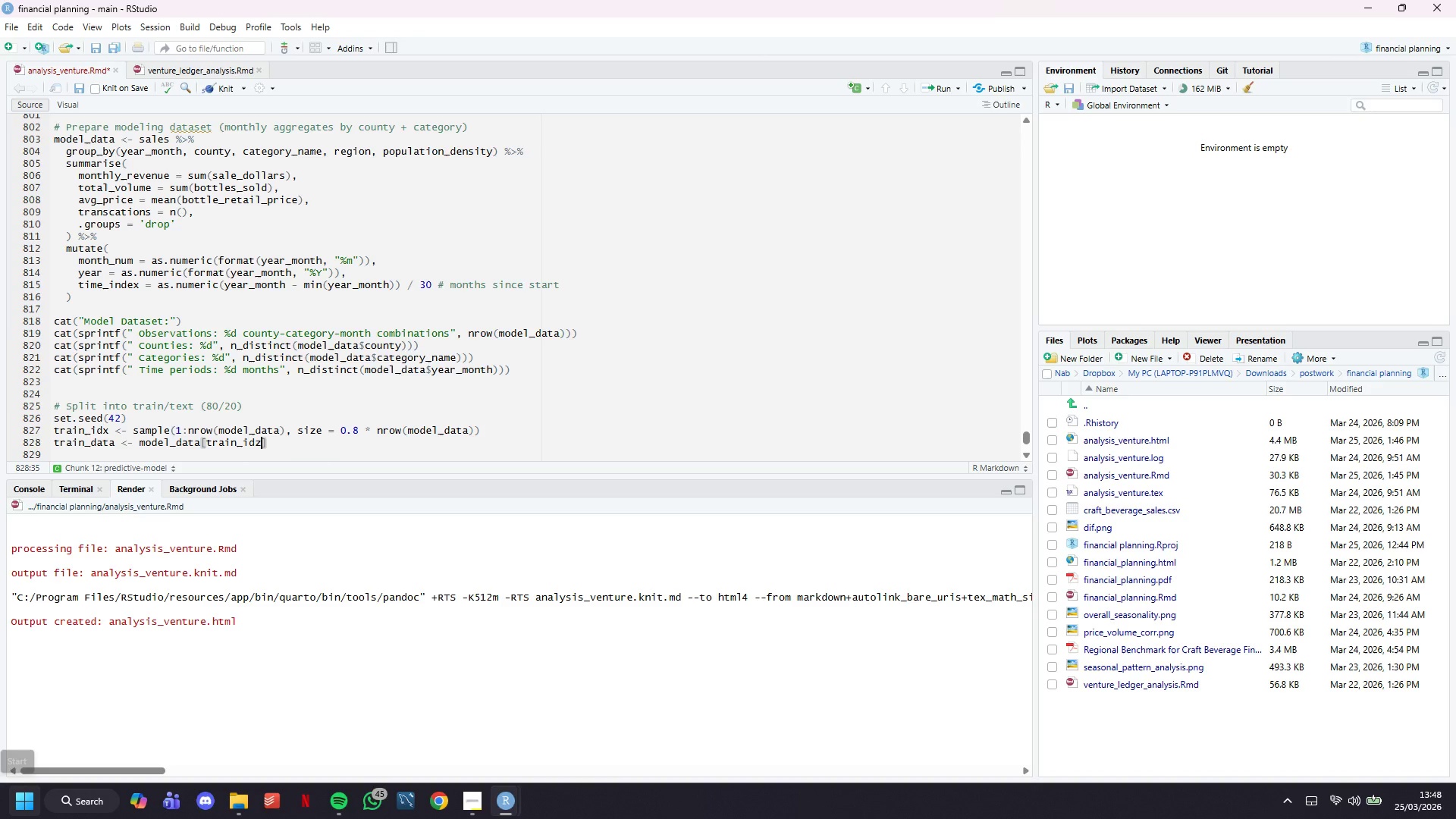 
key(Backspace)
 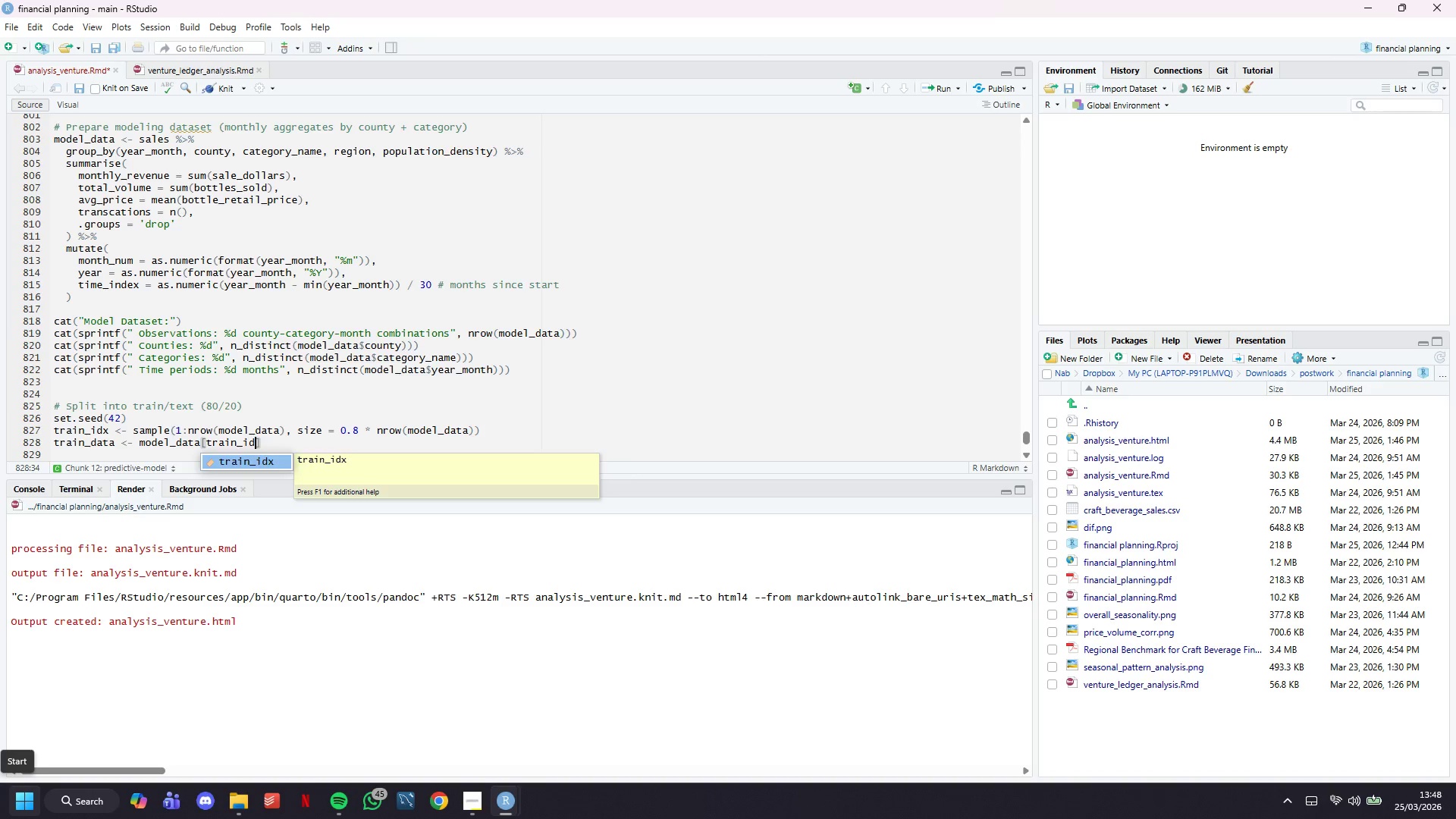 
key(X)
 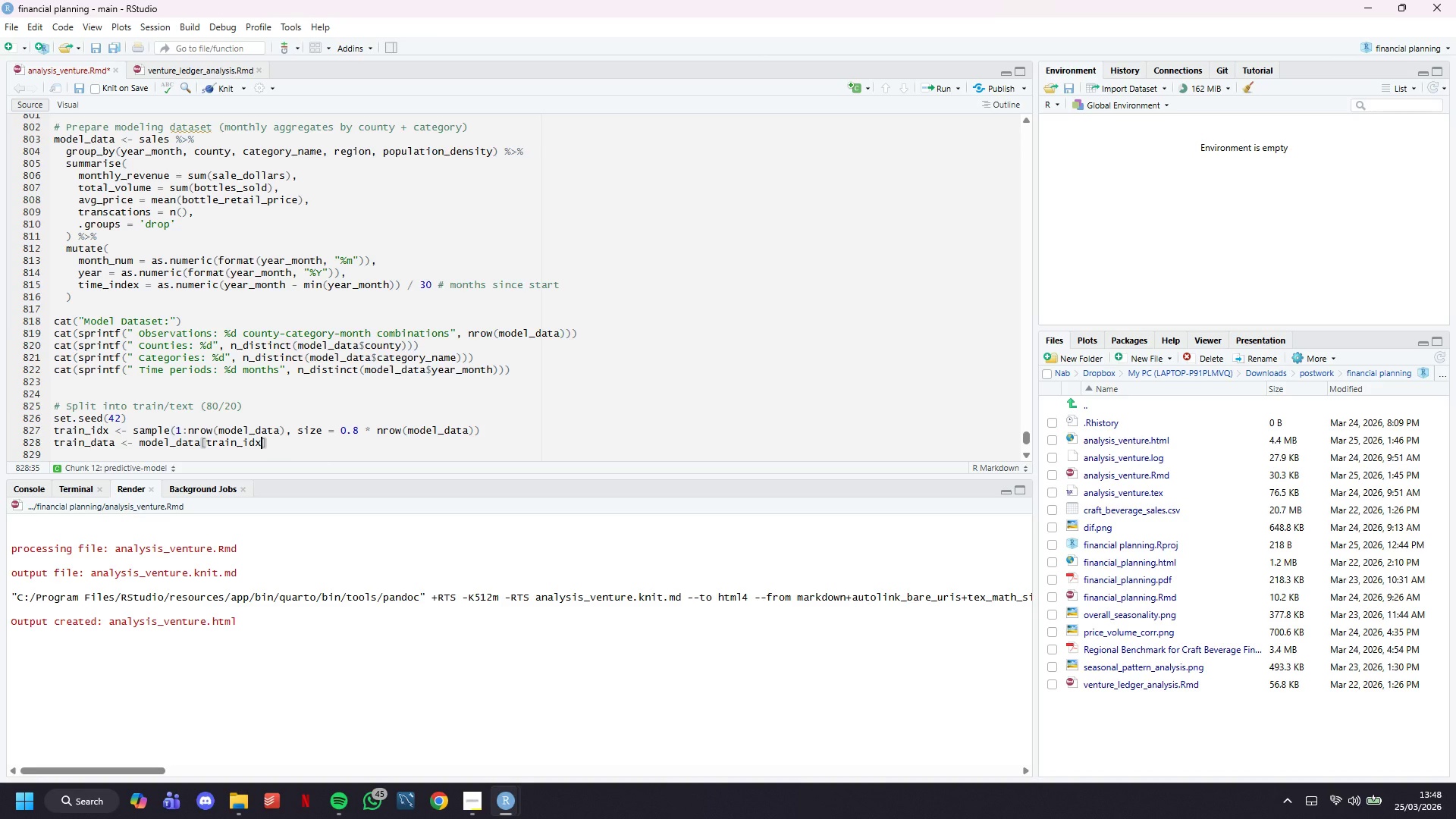 
key(Comma)
 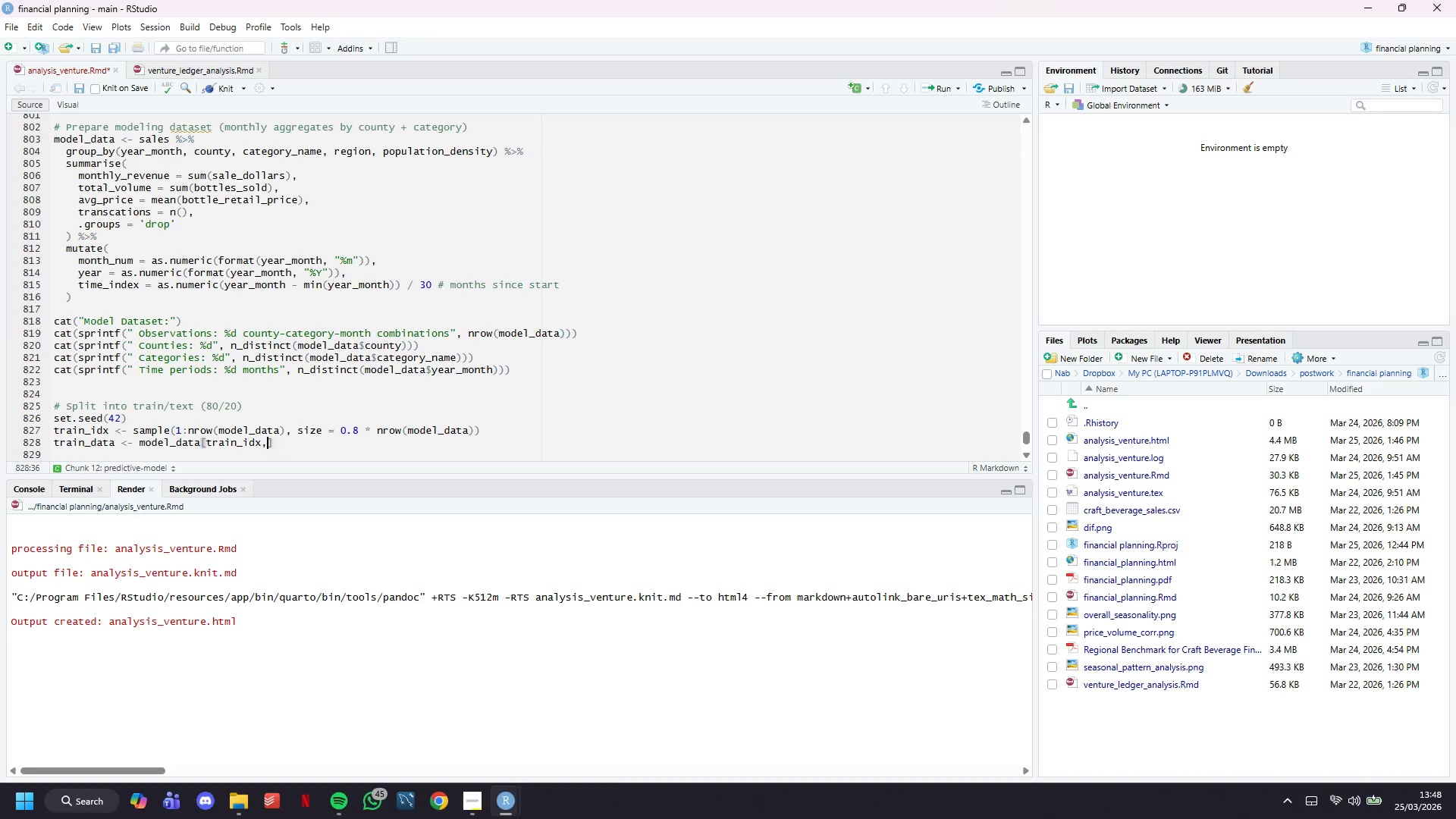 
key(Space)
 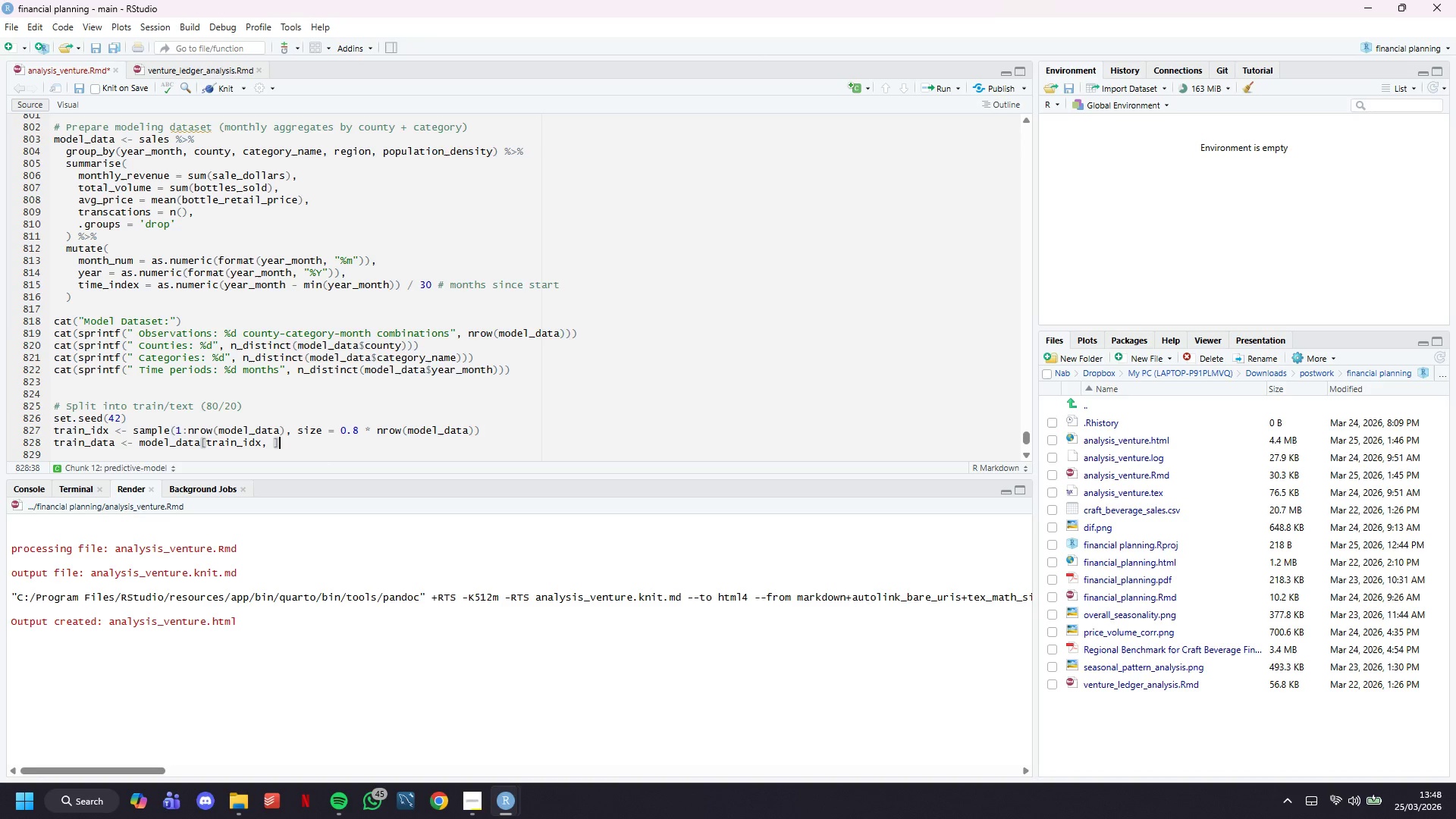 
key(ArrowRight)
 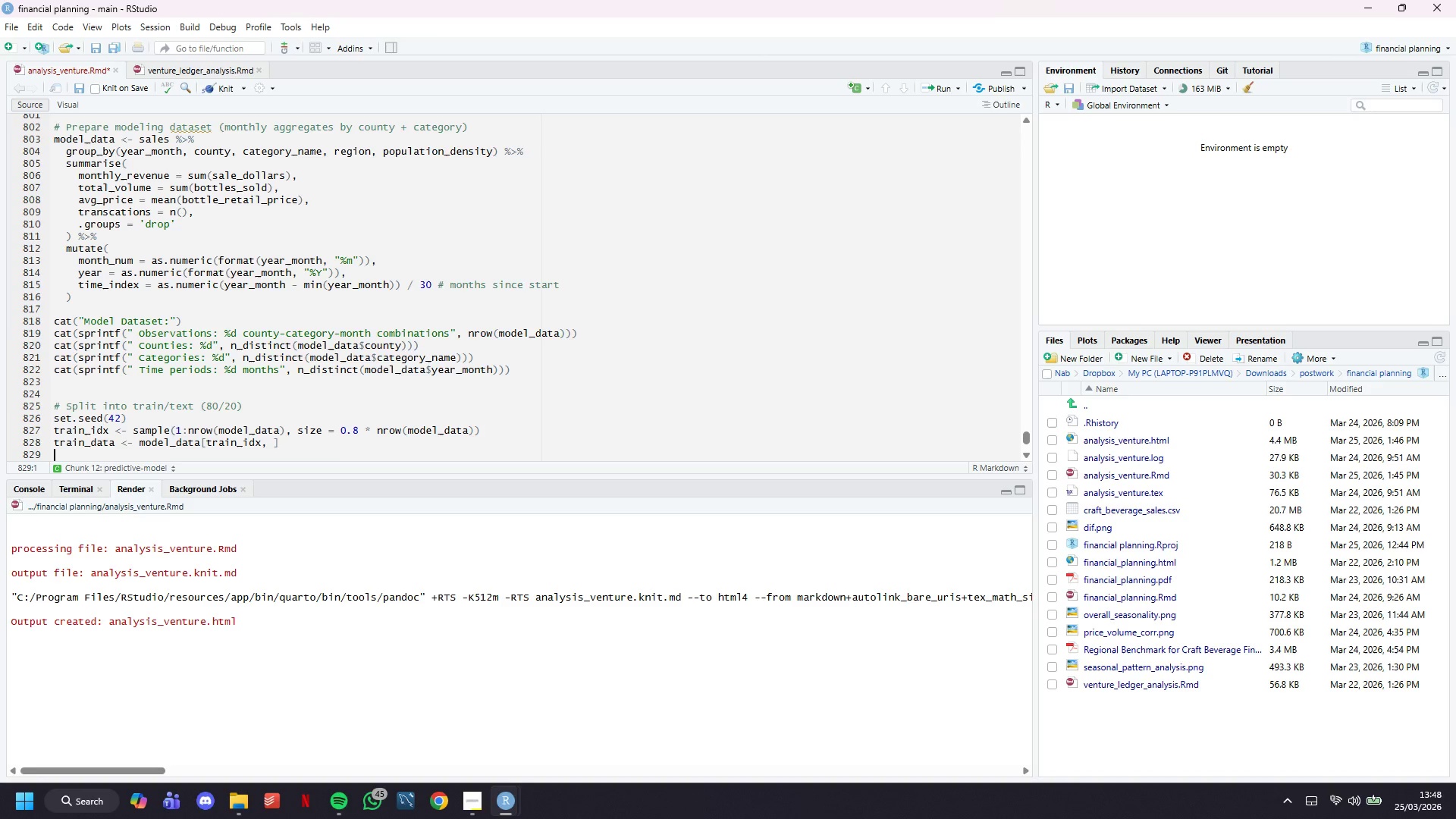 
key(Enter)
 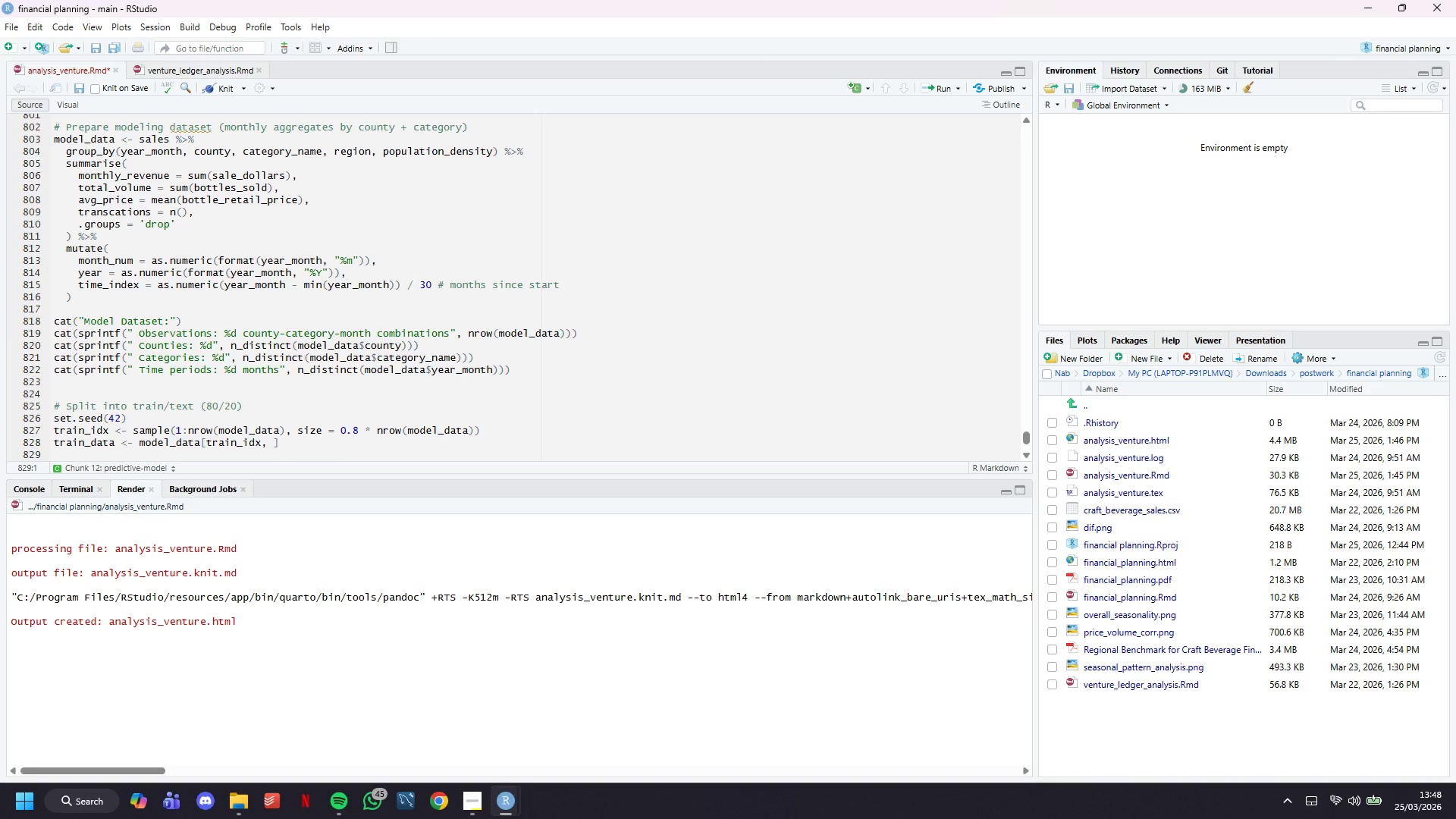 
key(Enter)
 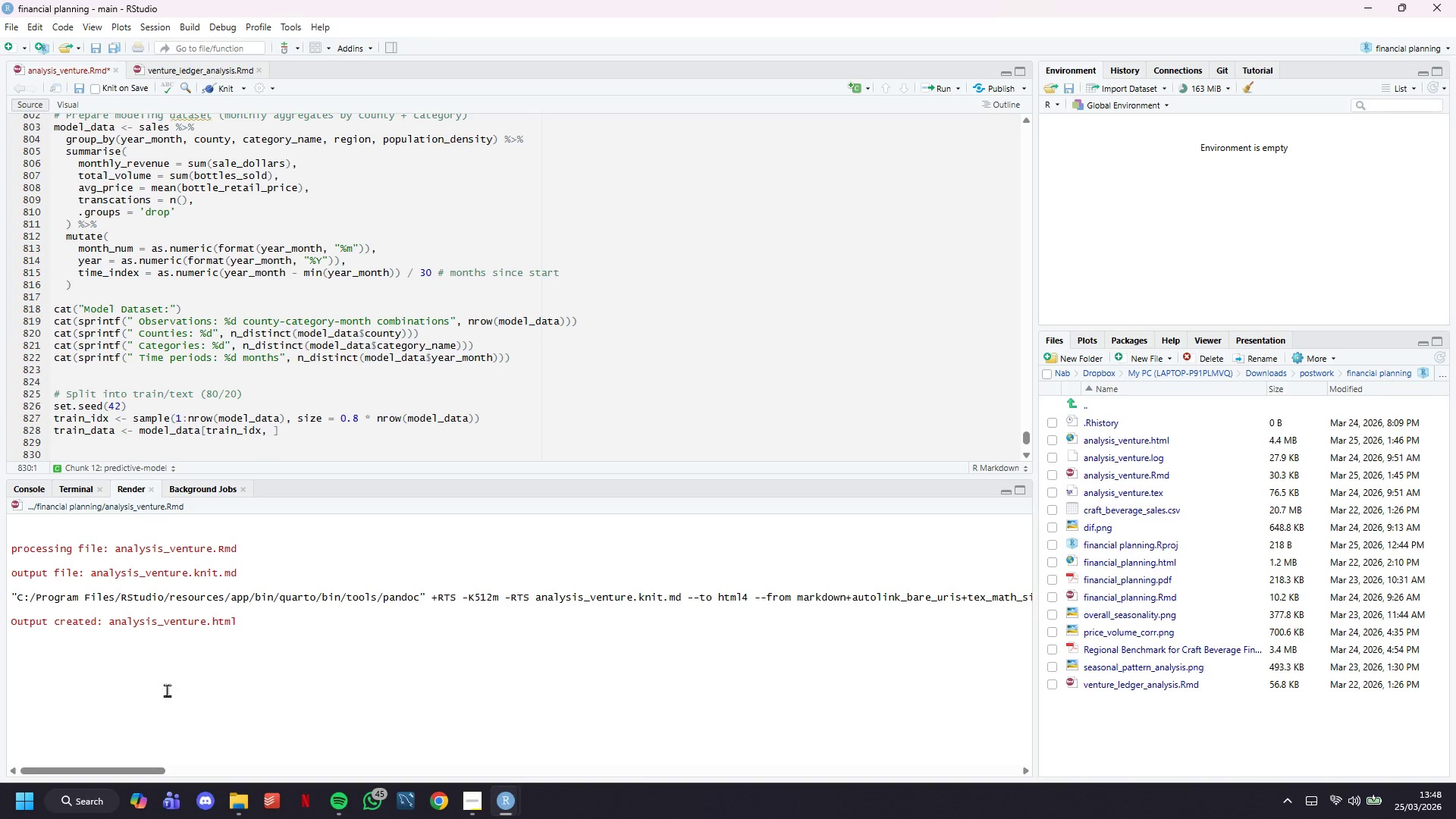 
scroll: coordinate [136, 195], scroll_direction: down, amount: 3.0
 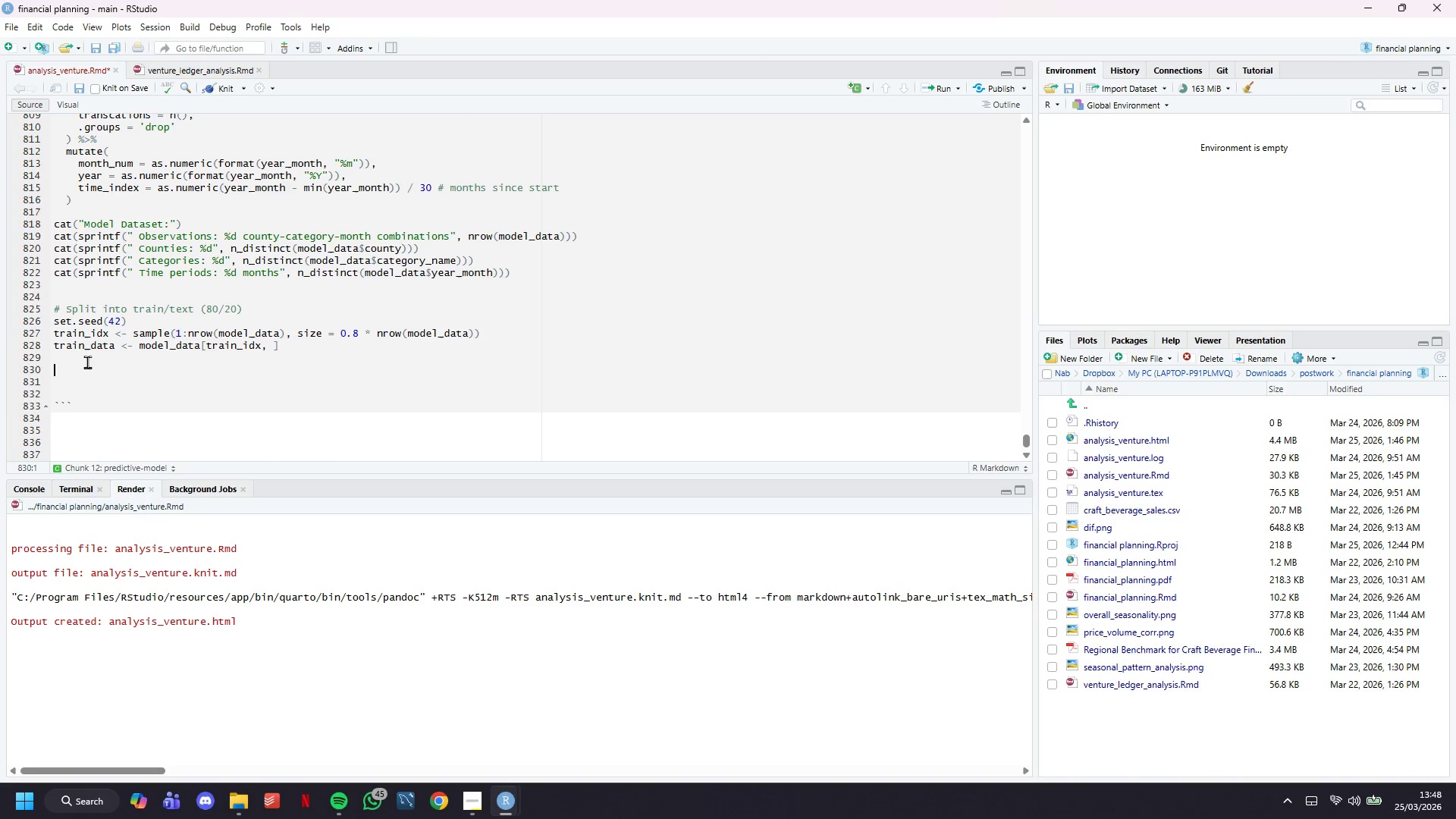 
left_click([81, 360])
 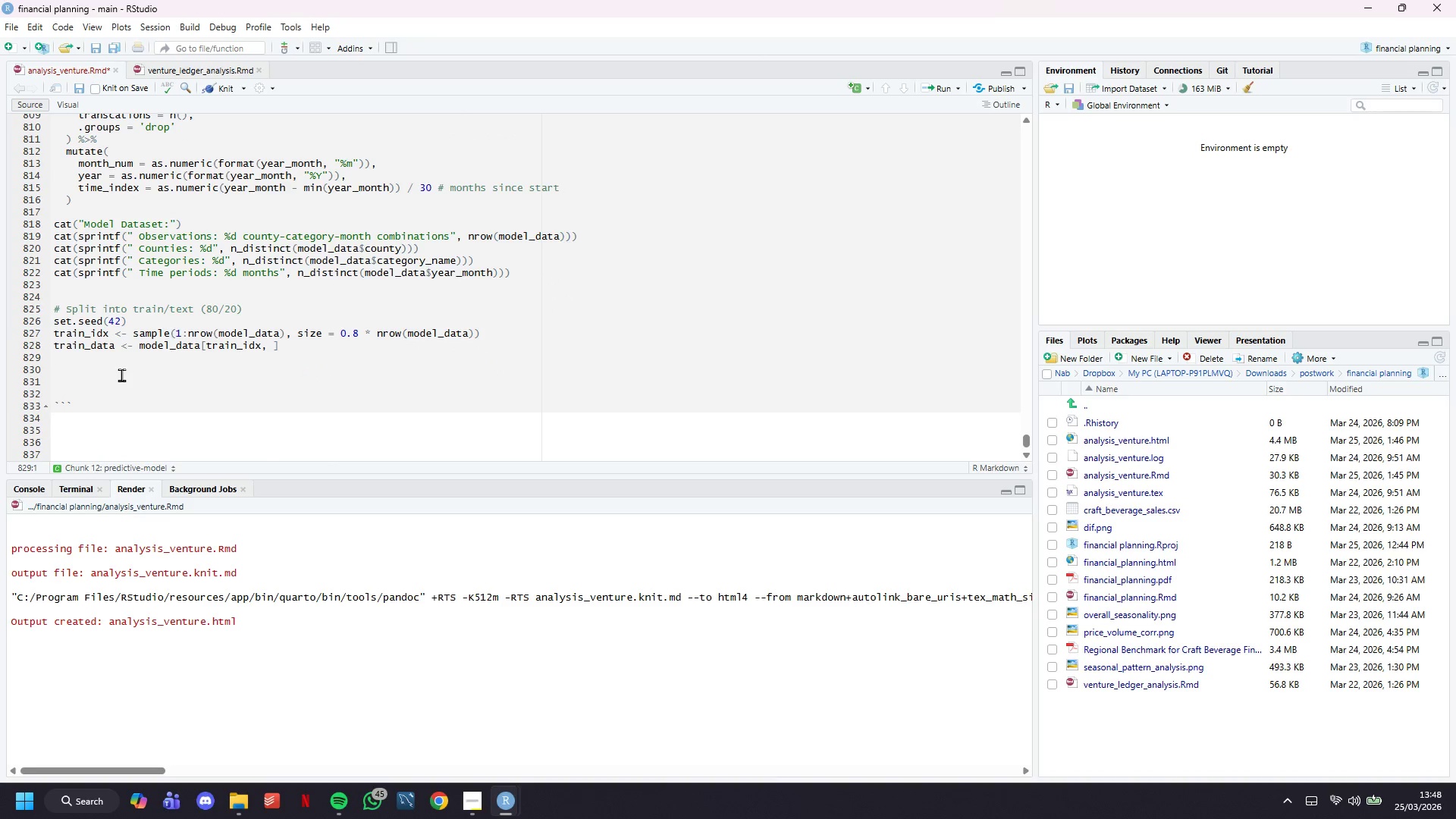 
type(test_data <- model_data[-train_idz)
key(Backspace)
type(x, )
 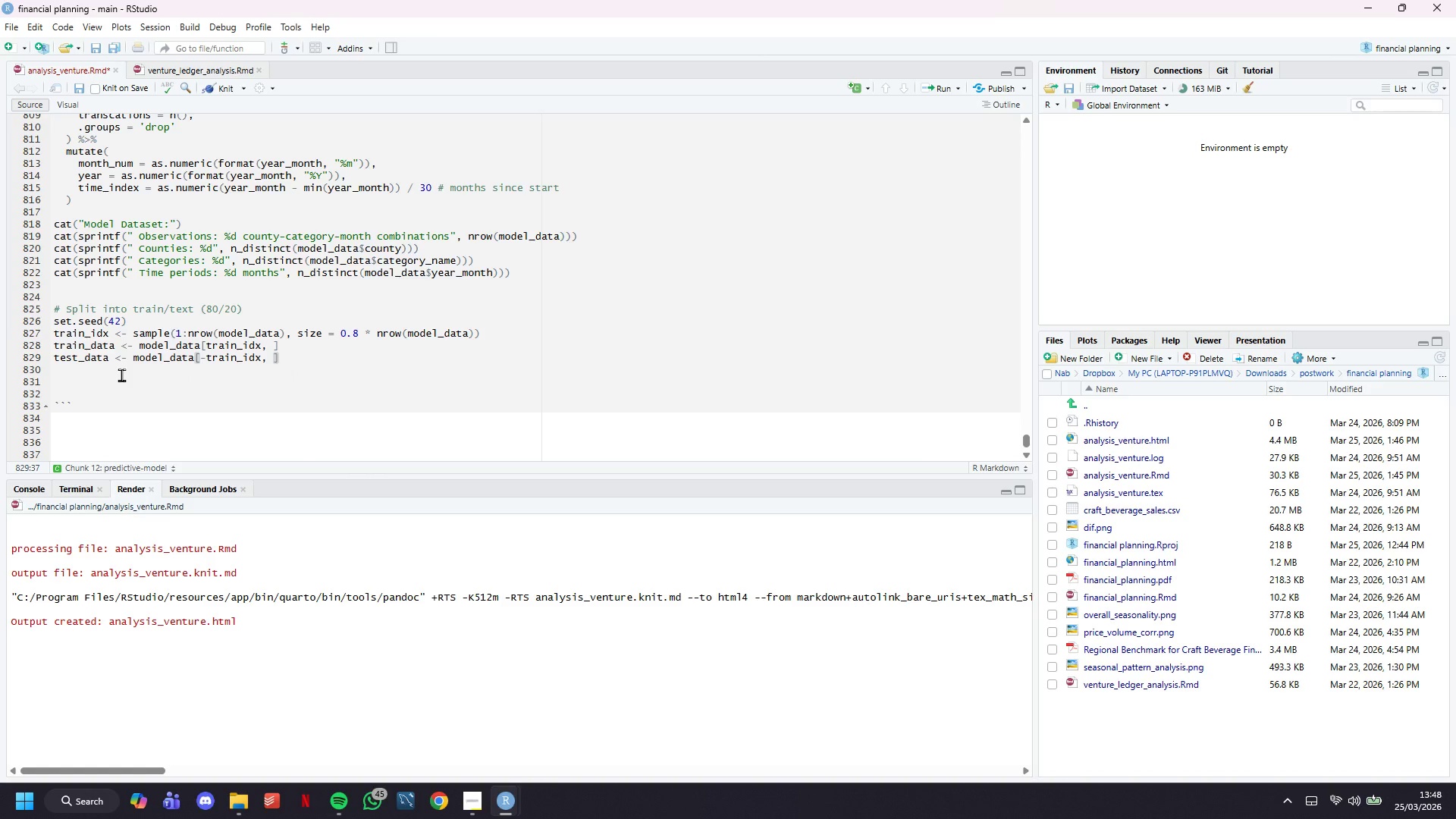 
key(ArrowRight)
 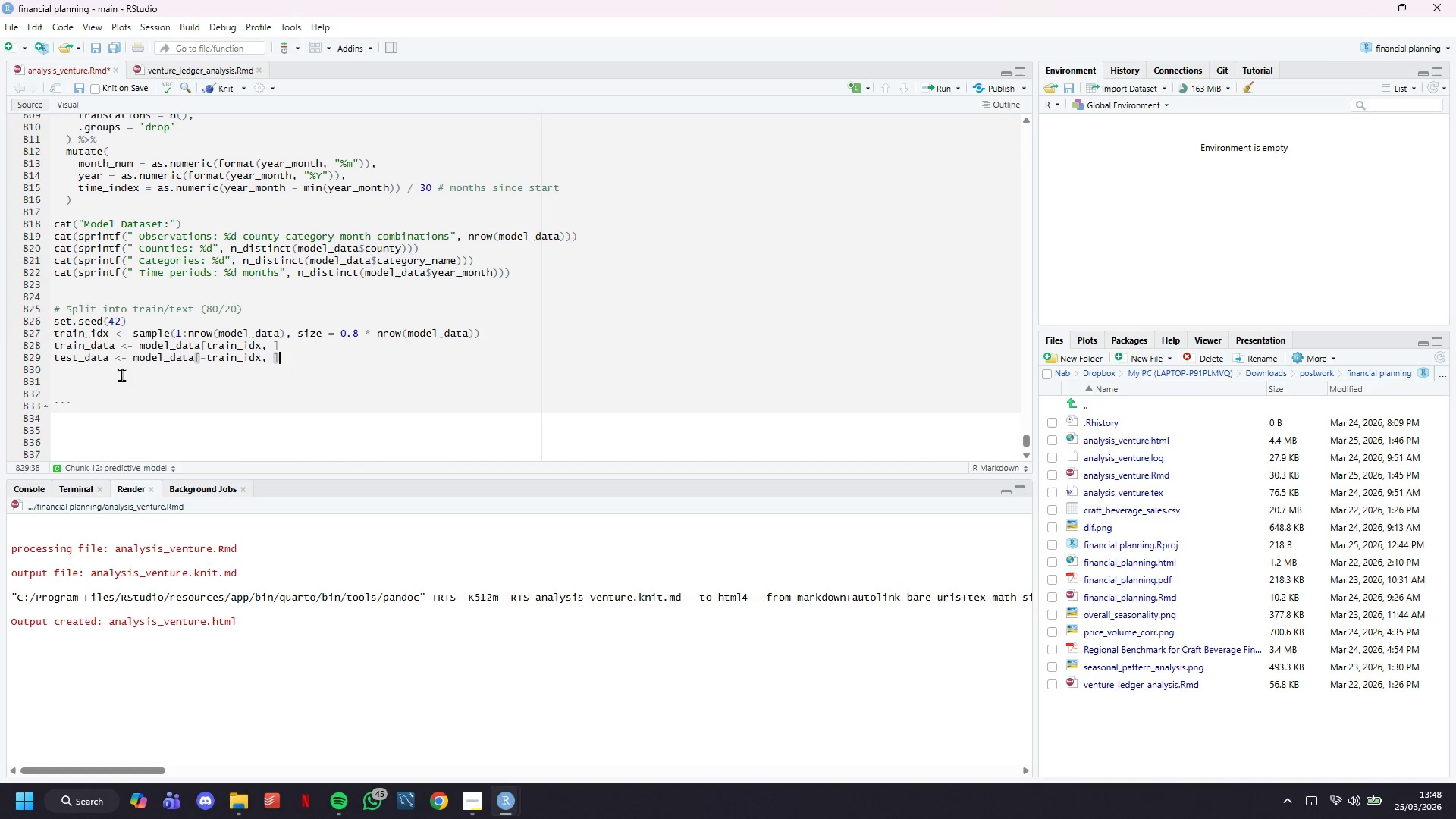 
key(Enter)
 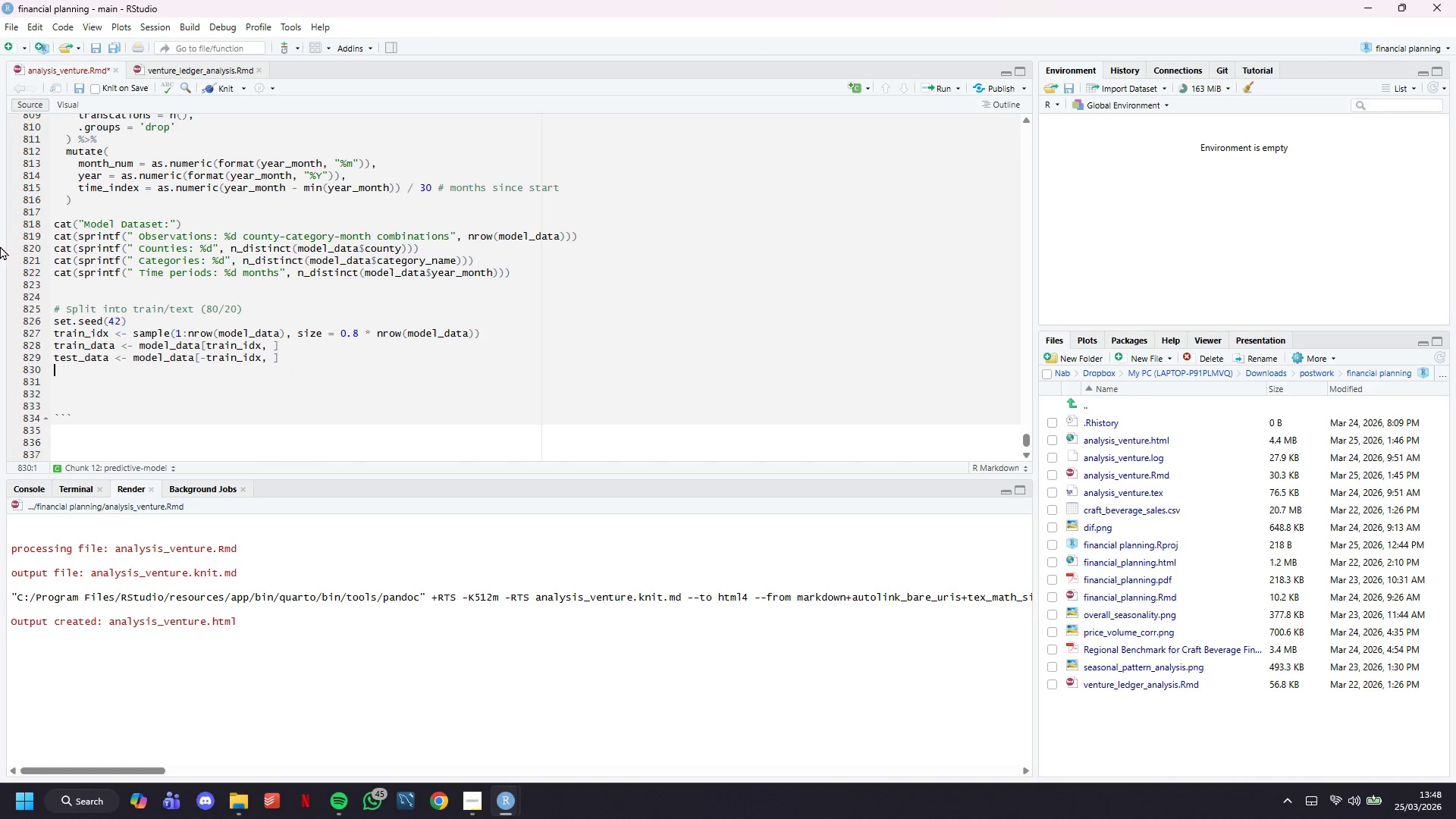 
key(Enter)